 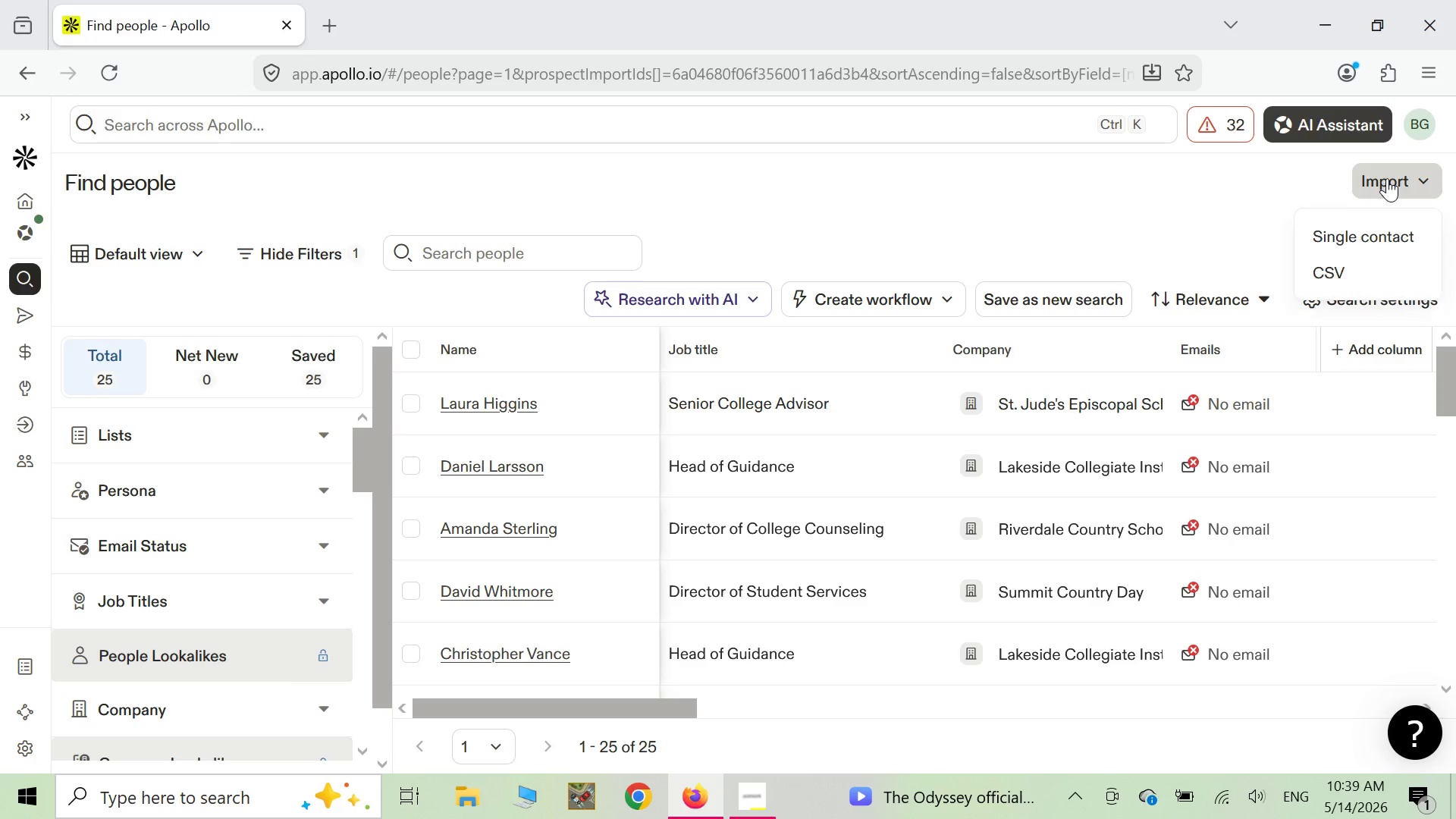 
left_click_drag(start_coordinate=[1387, 275], to_coordinate=[1379, 283])
 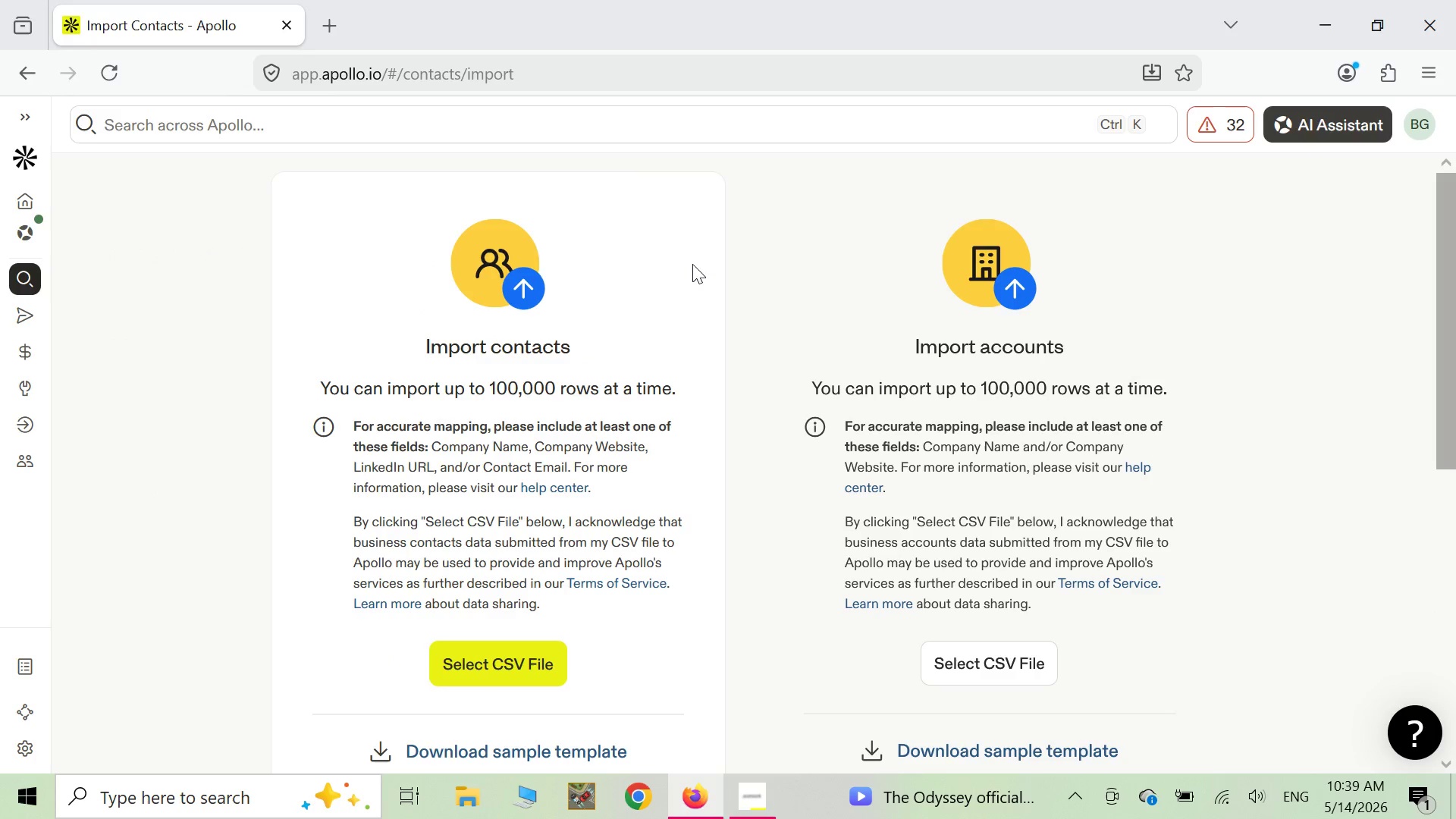 
left_click([510, 679])
 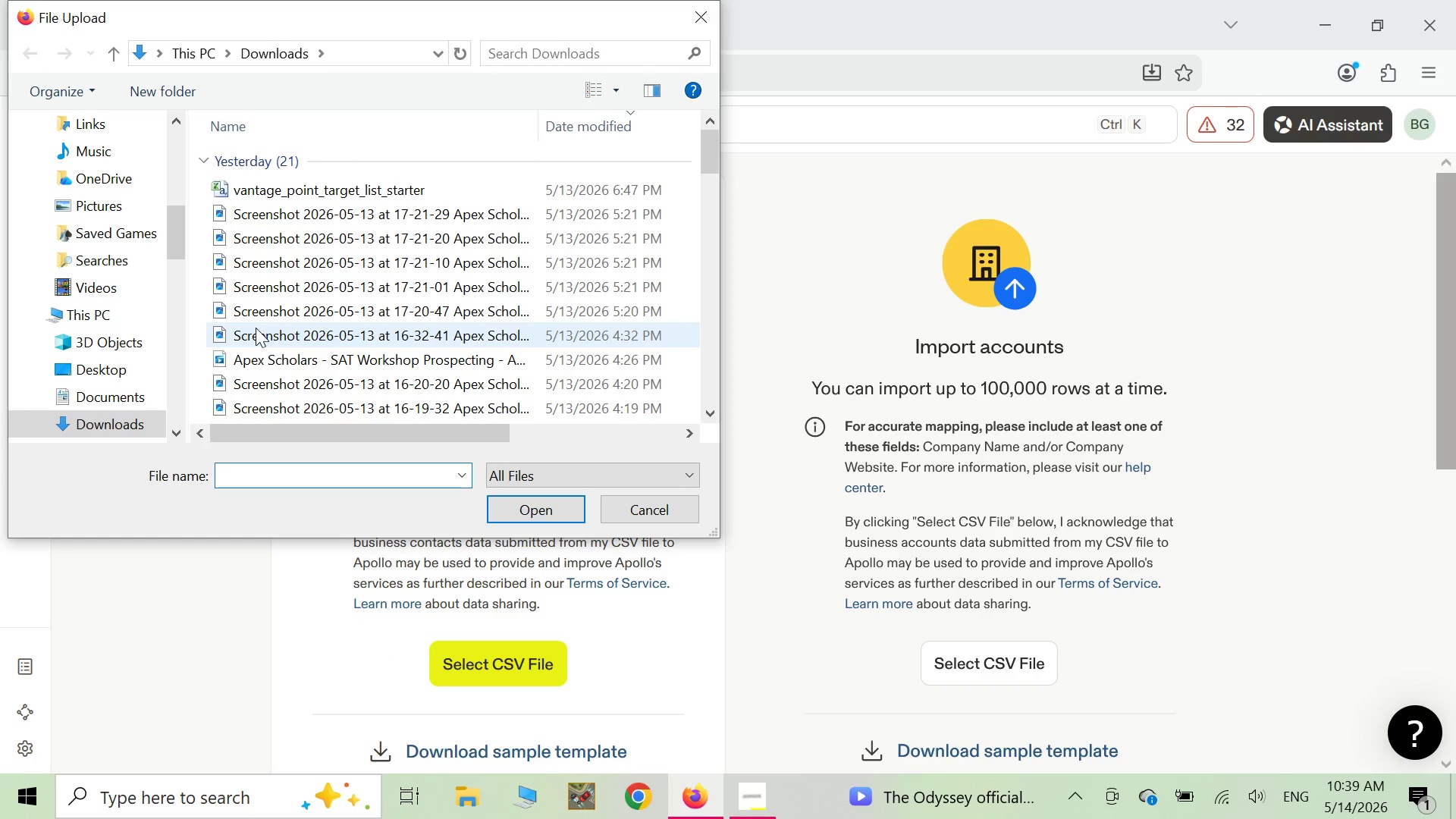 
left_click([271, 197])
 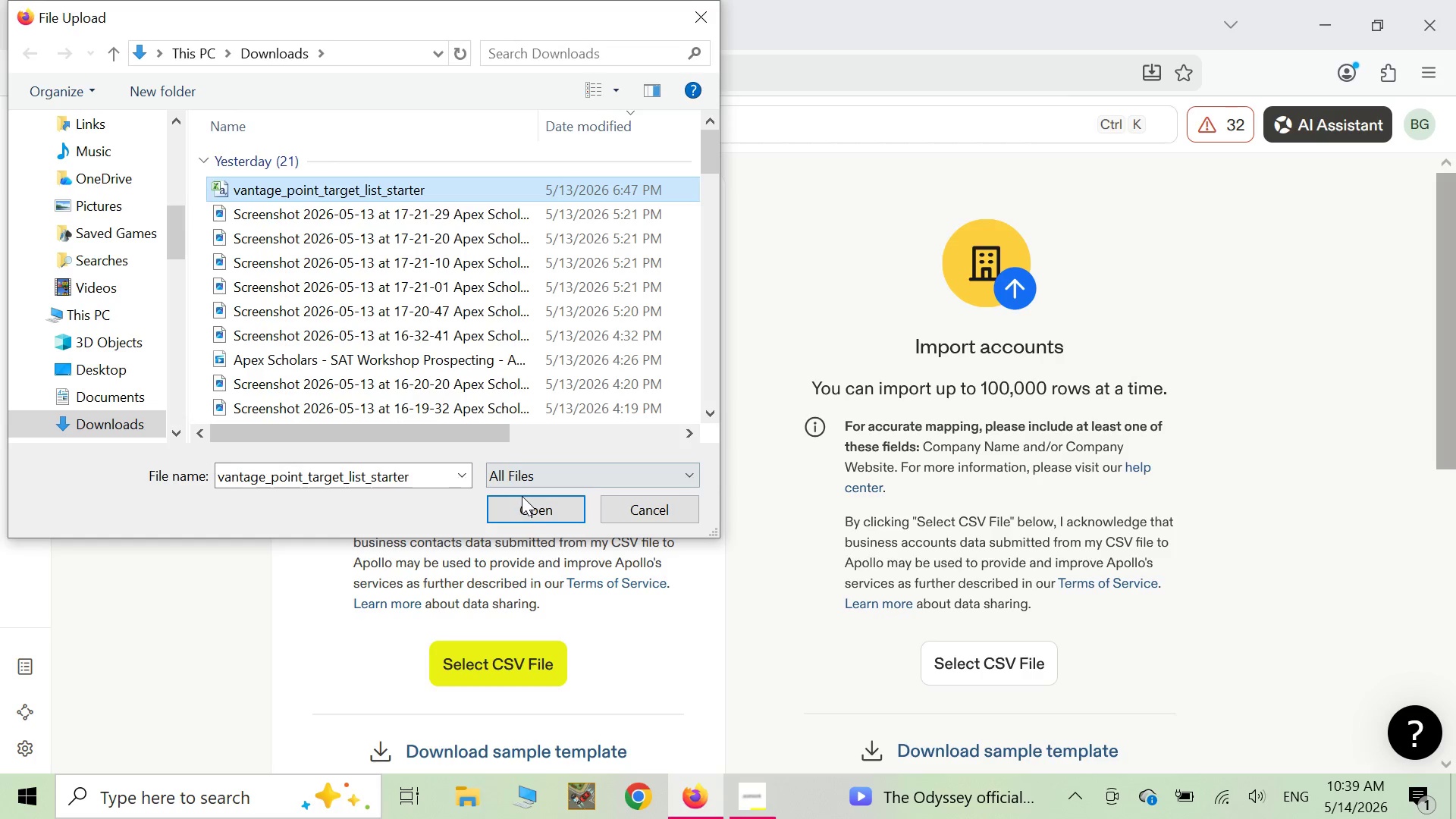 
left_click([536, 519])
 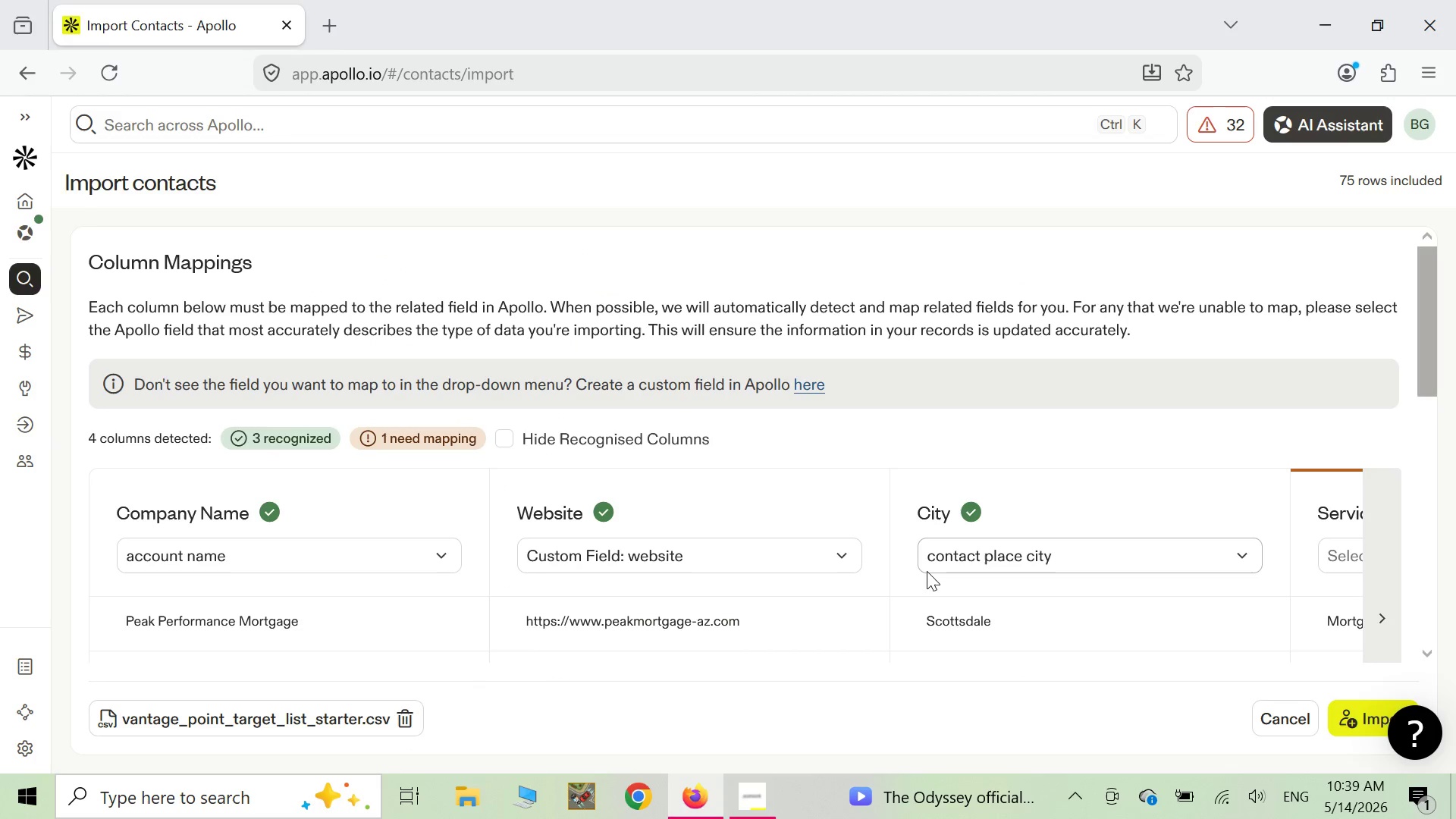 
left_click([1395, 625])
 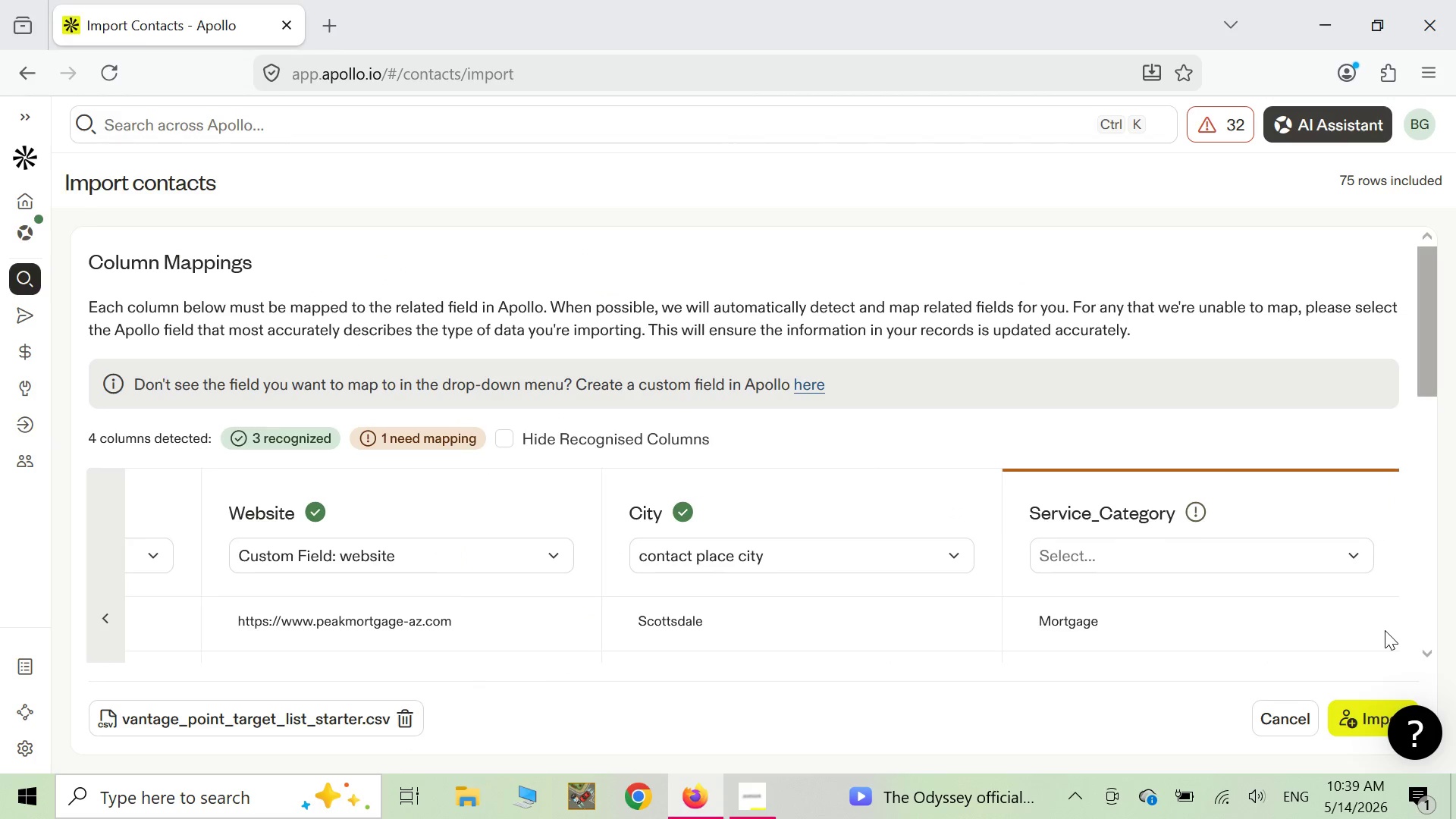 
left_click([1385, 630])
 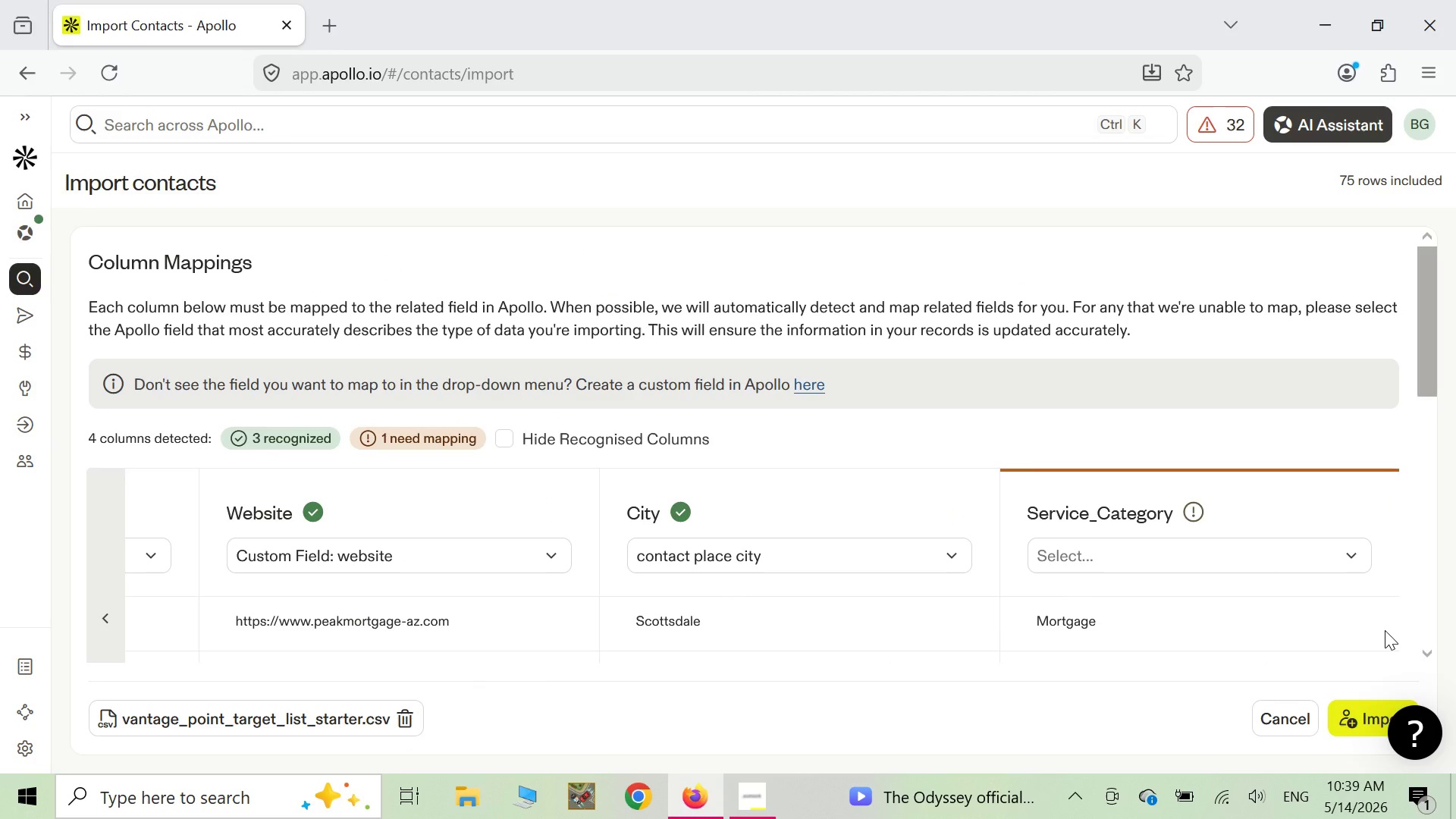 
left_click([1385, 630])
 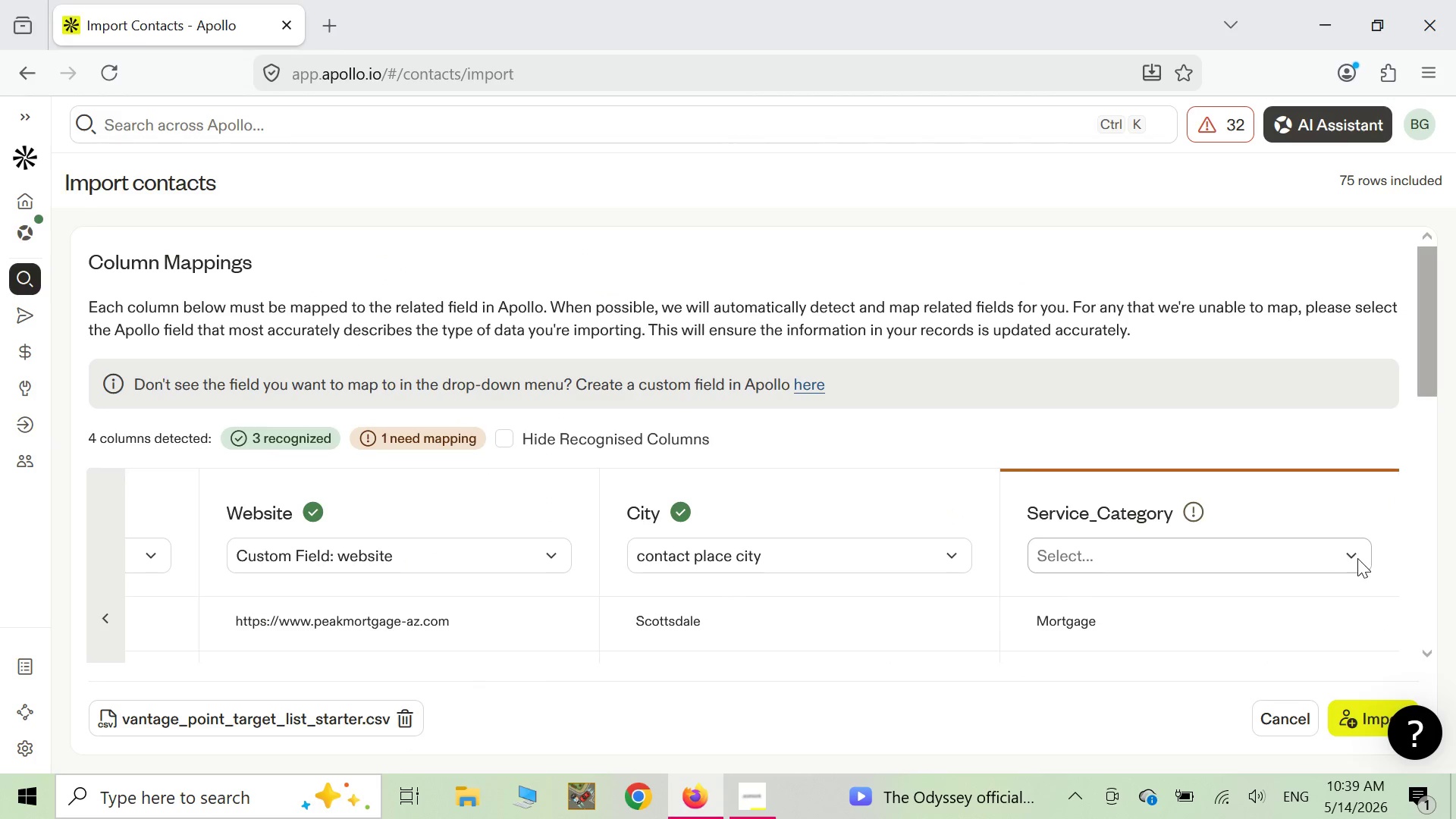 
left_click([1351, 558])
 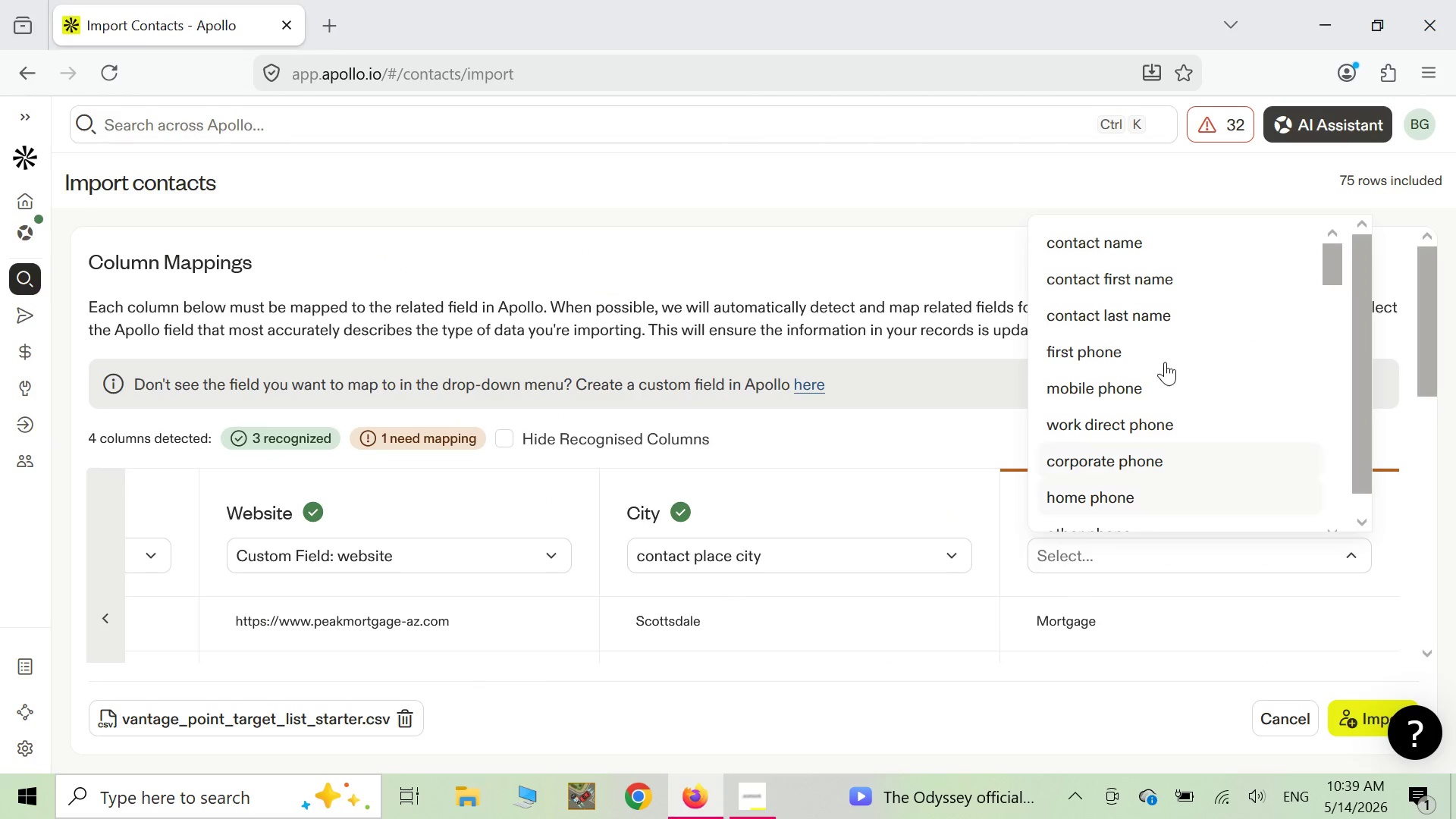 
scroll: coordinate [1163, 369], scroll_direction: down, amount: 19.0
 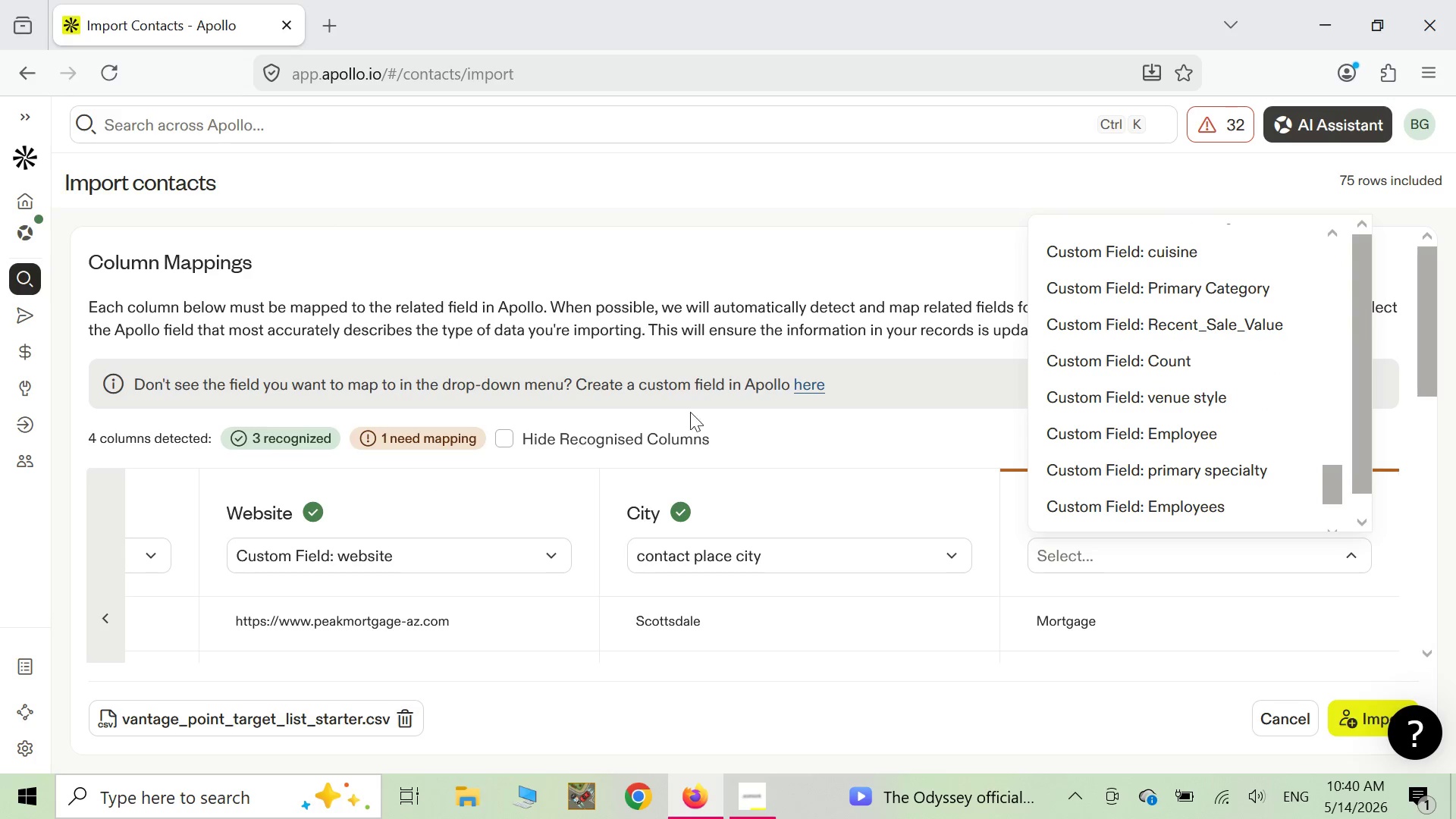 
left_click([805, 391])
 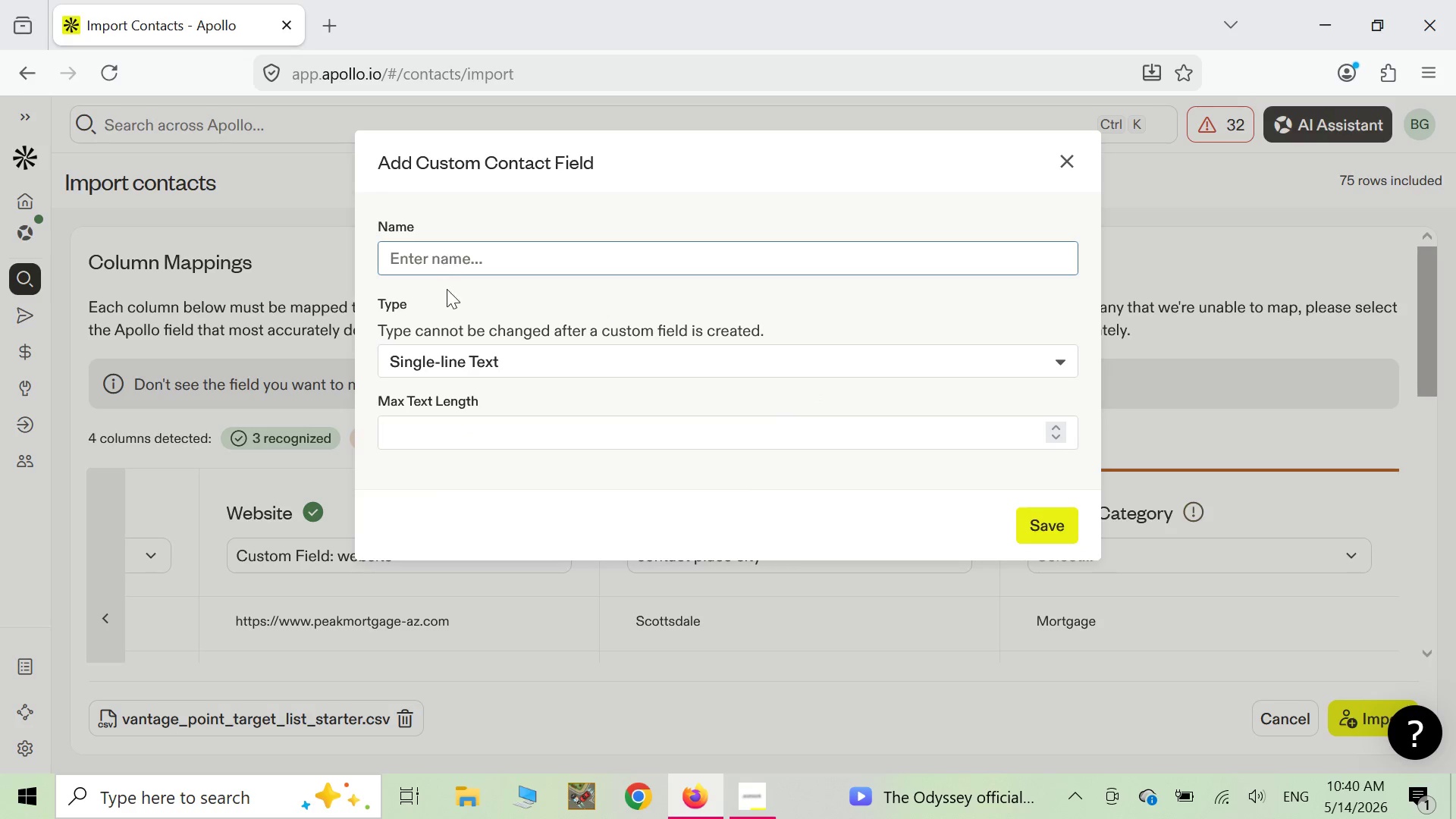 
type(Service Catagory)
 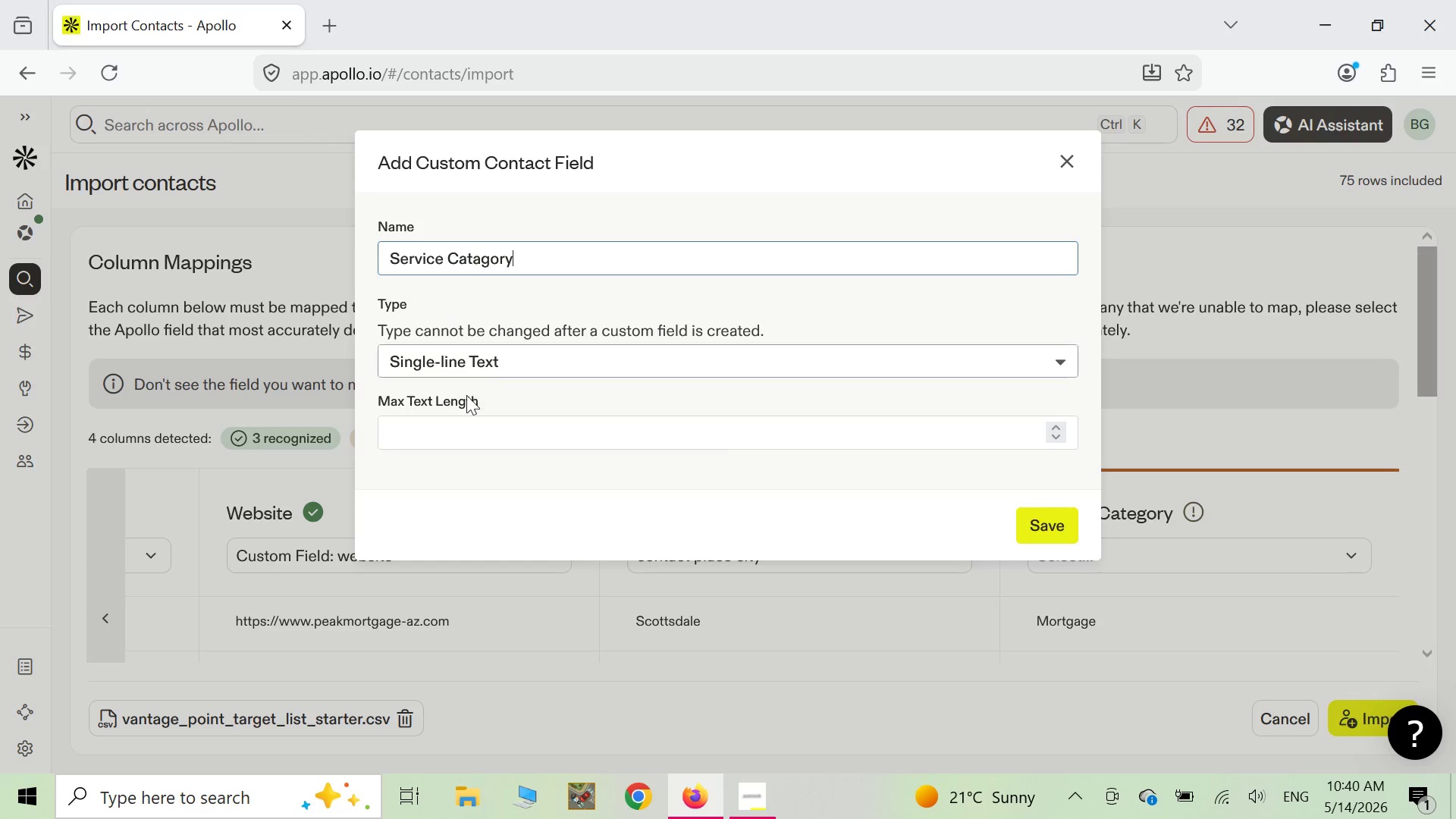 
scroll: coordinate [482, 382], scroll_direction: down, amount: 2.0
 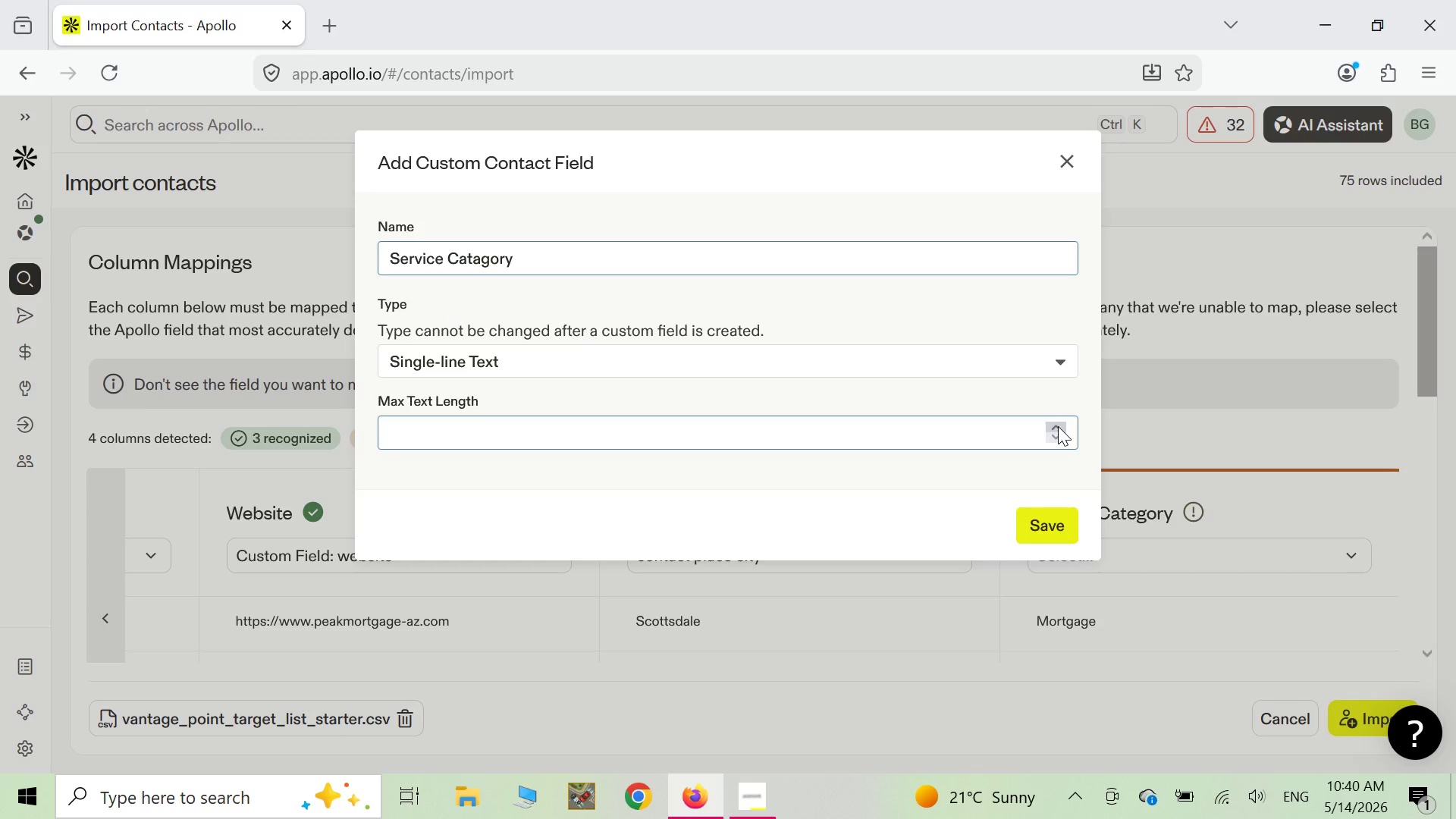 
double_click([1058, 426])
 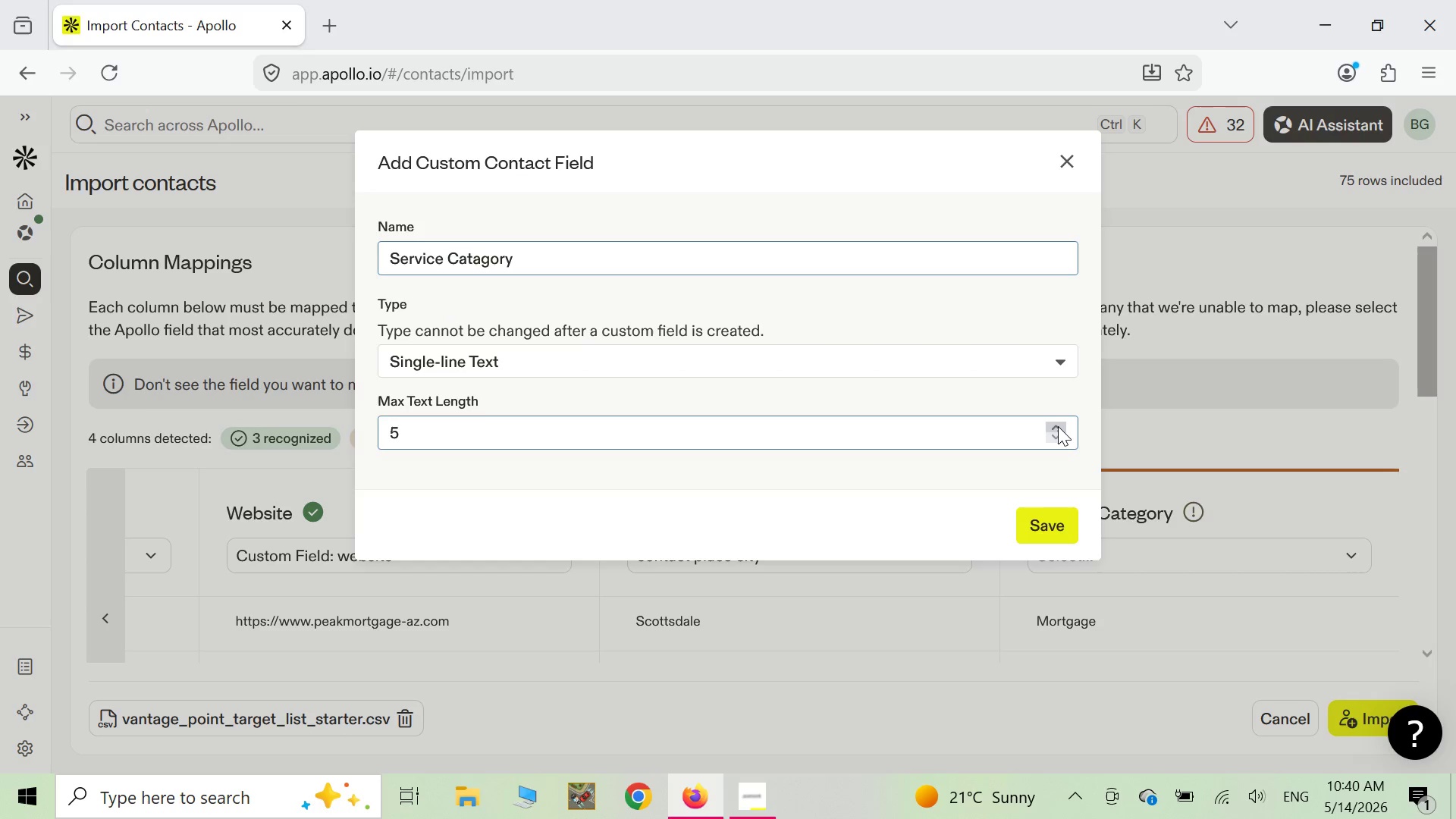 
triple_click([1058, 426])
 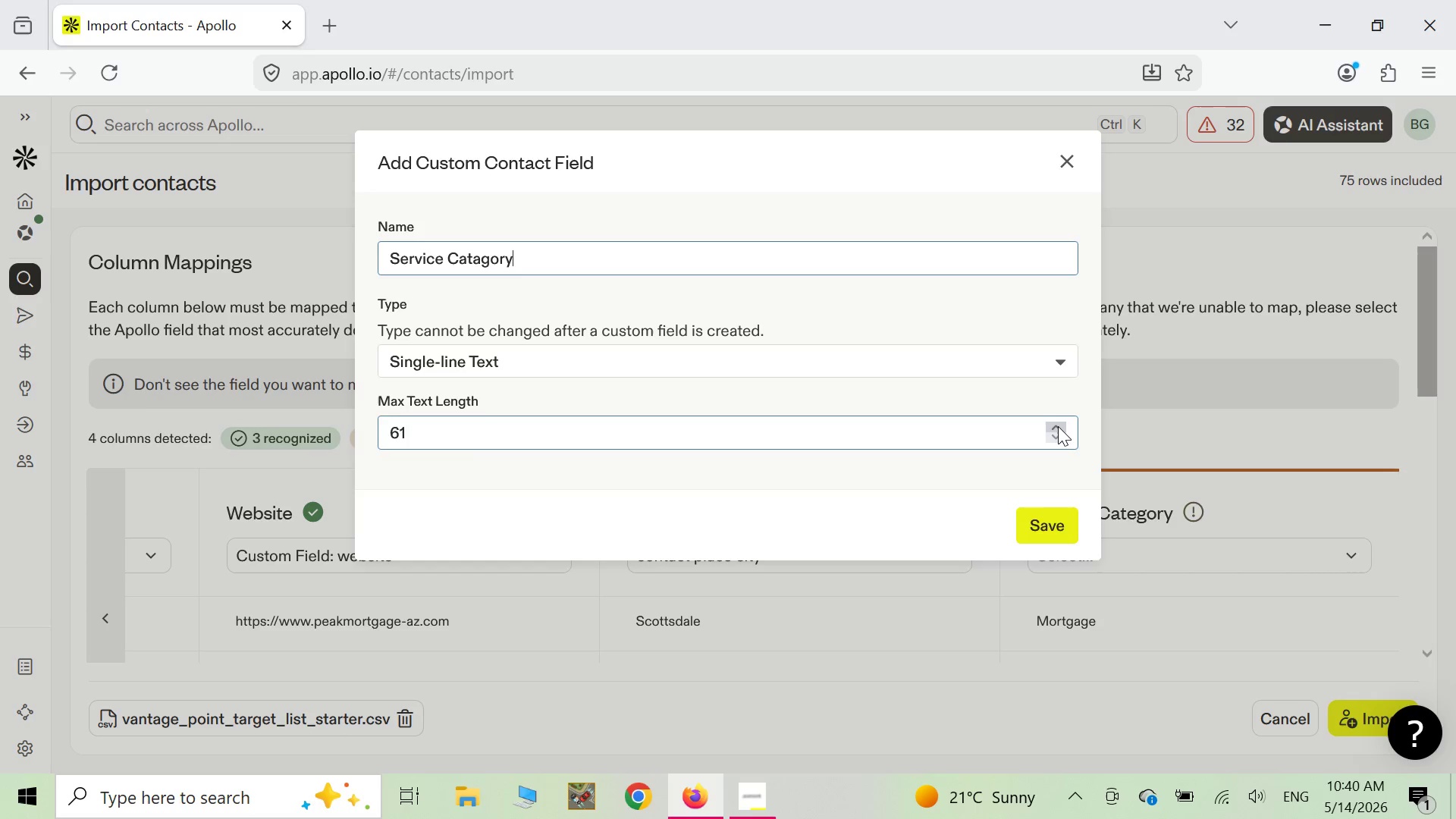 
triple_click([1058, 426])
 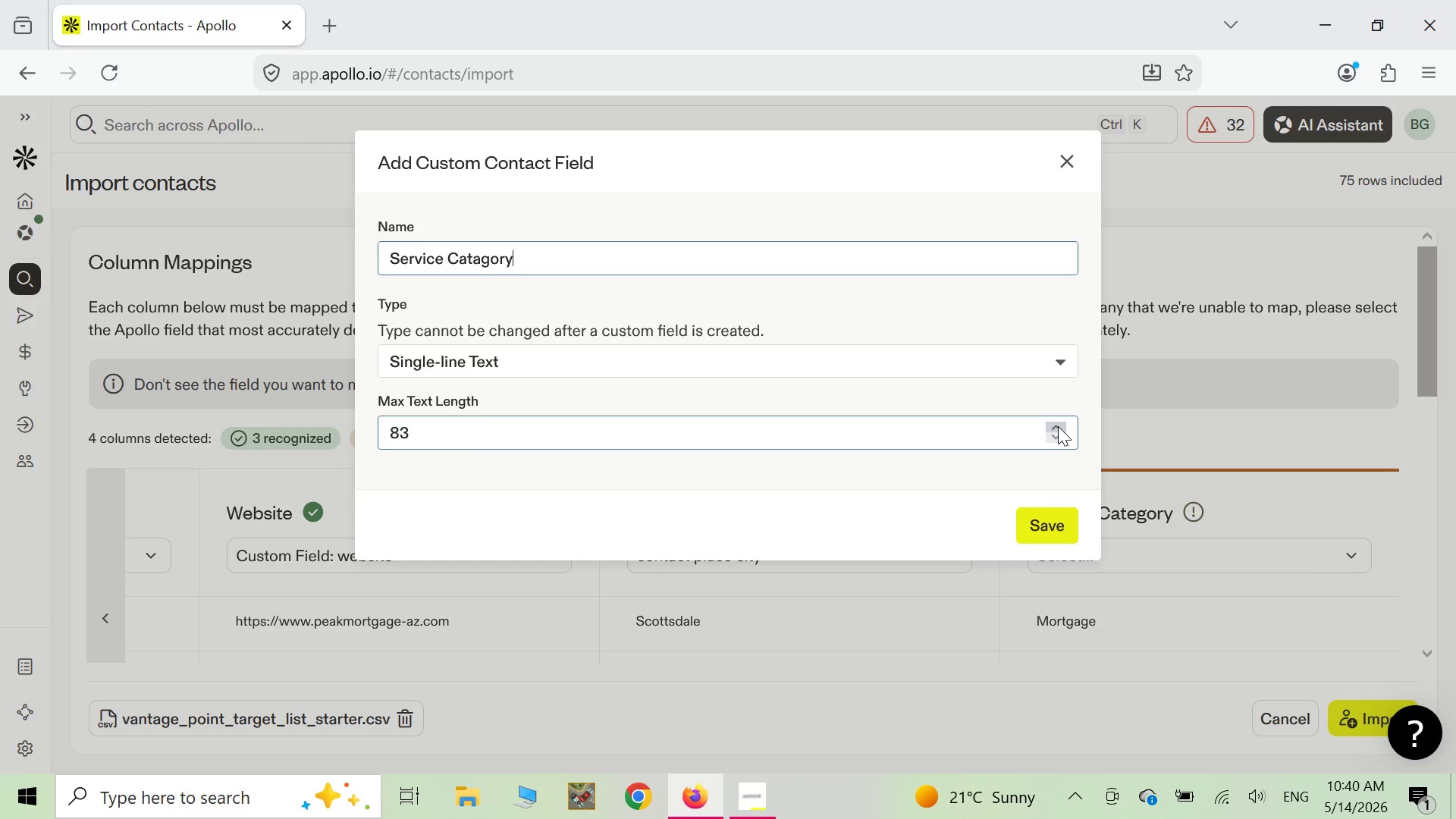 
double_click([1058, 426])
 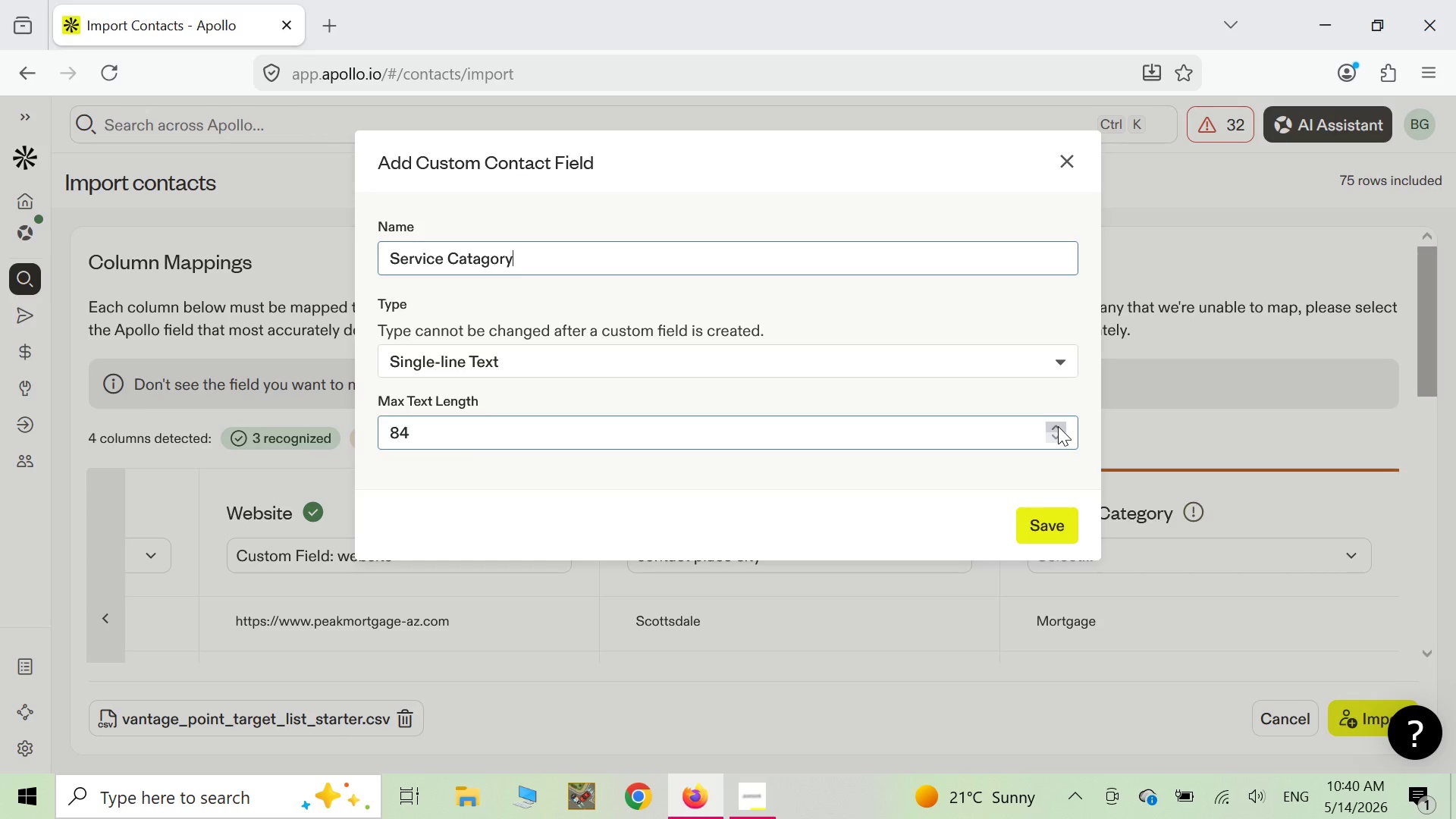 
triple_click([1058, 426])
 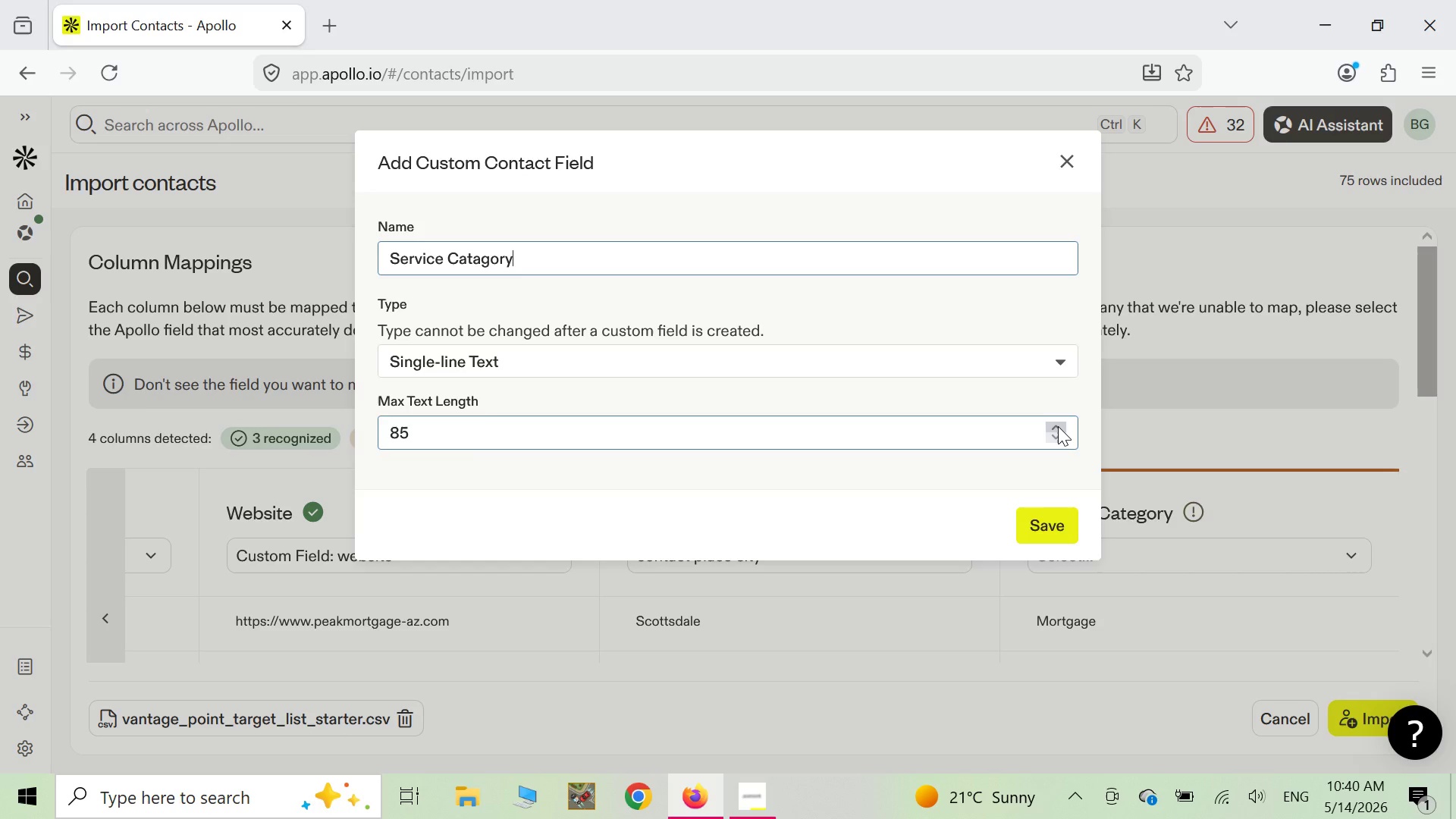 
triple_click([1058, 426])
 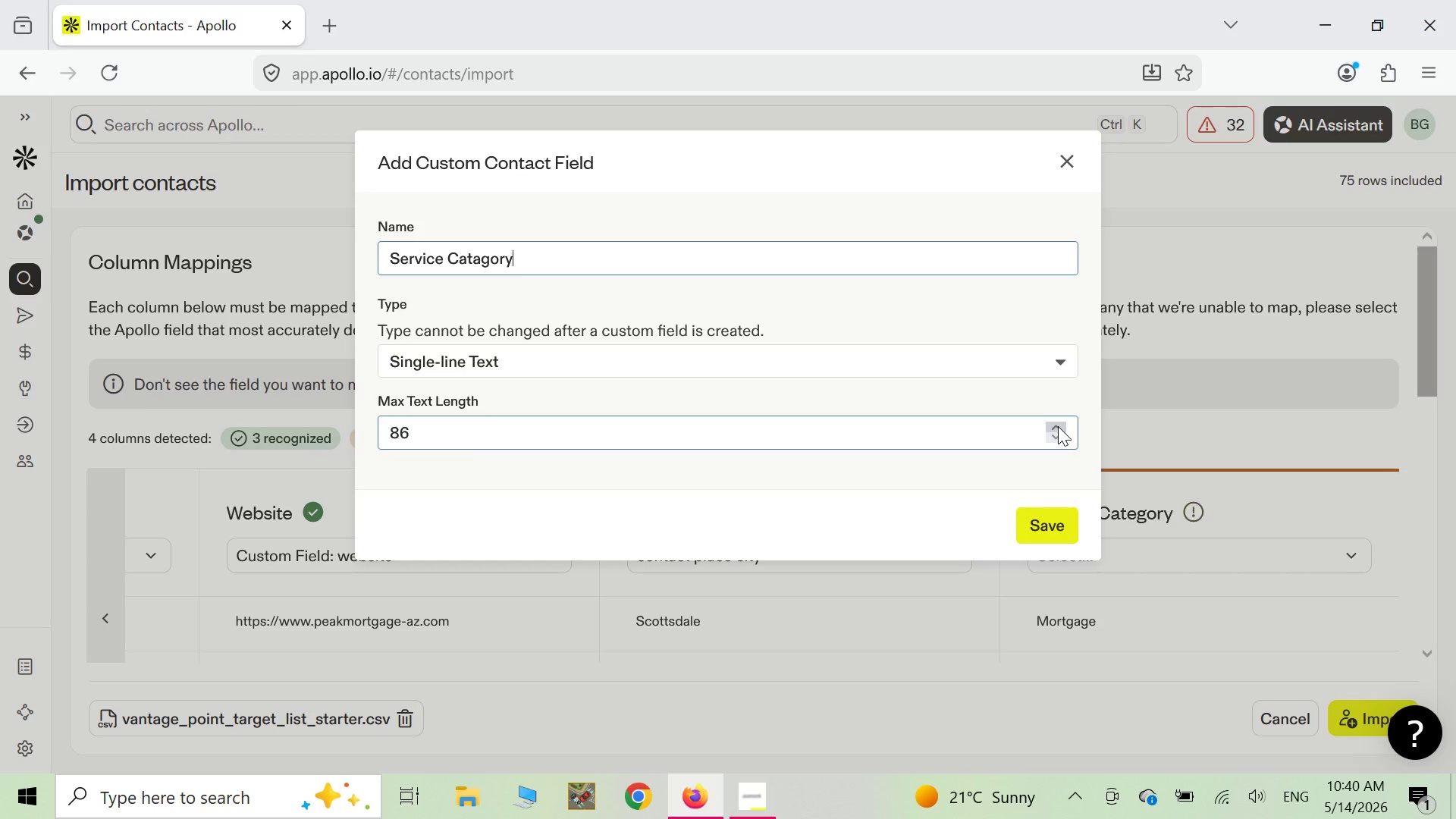 
triple_click([1058, 426])
 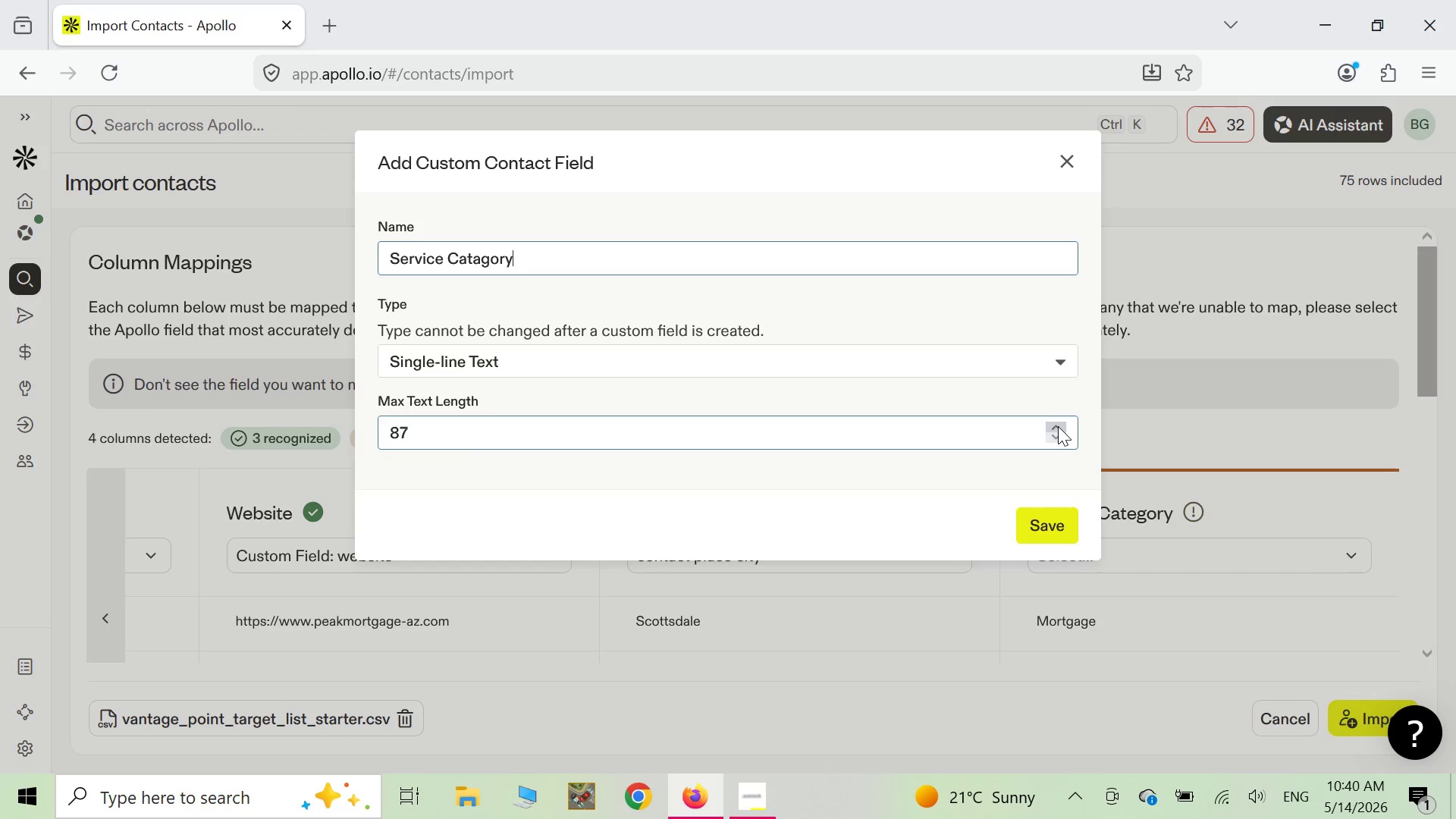 
triple_click([1058, 426])
 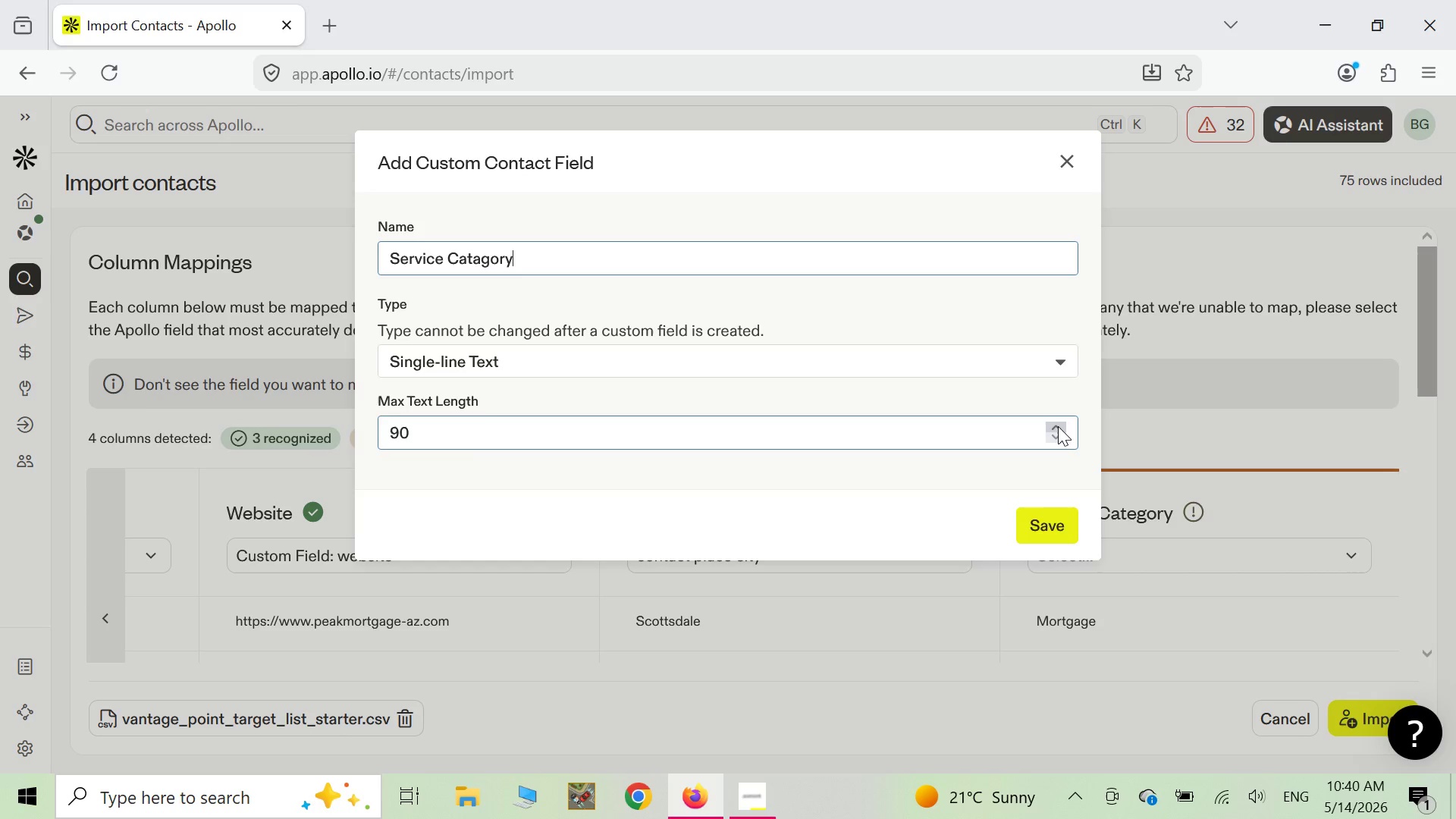 
double_click([1058, 426])
 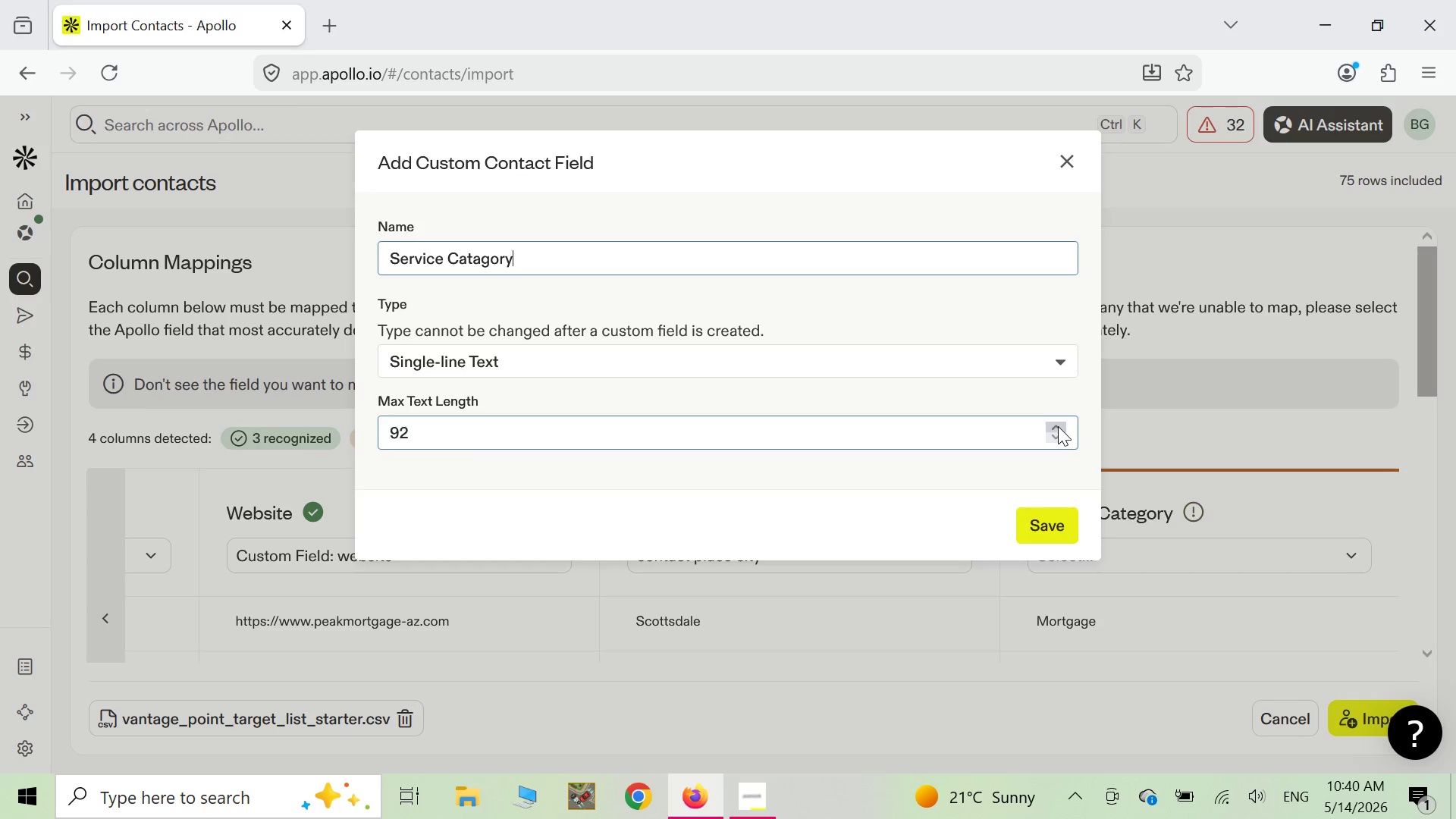 
triple_click([1058, 426])
 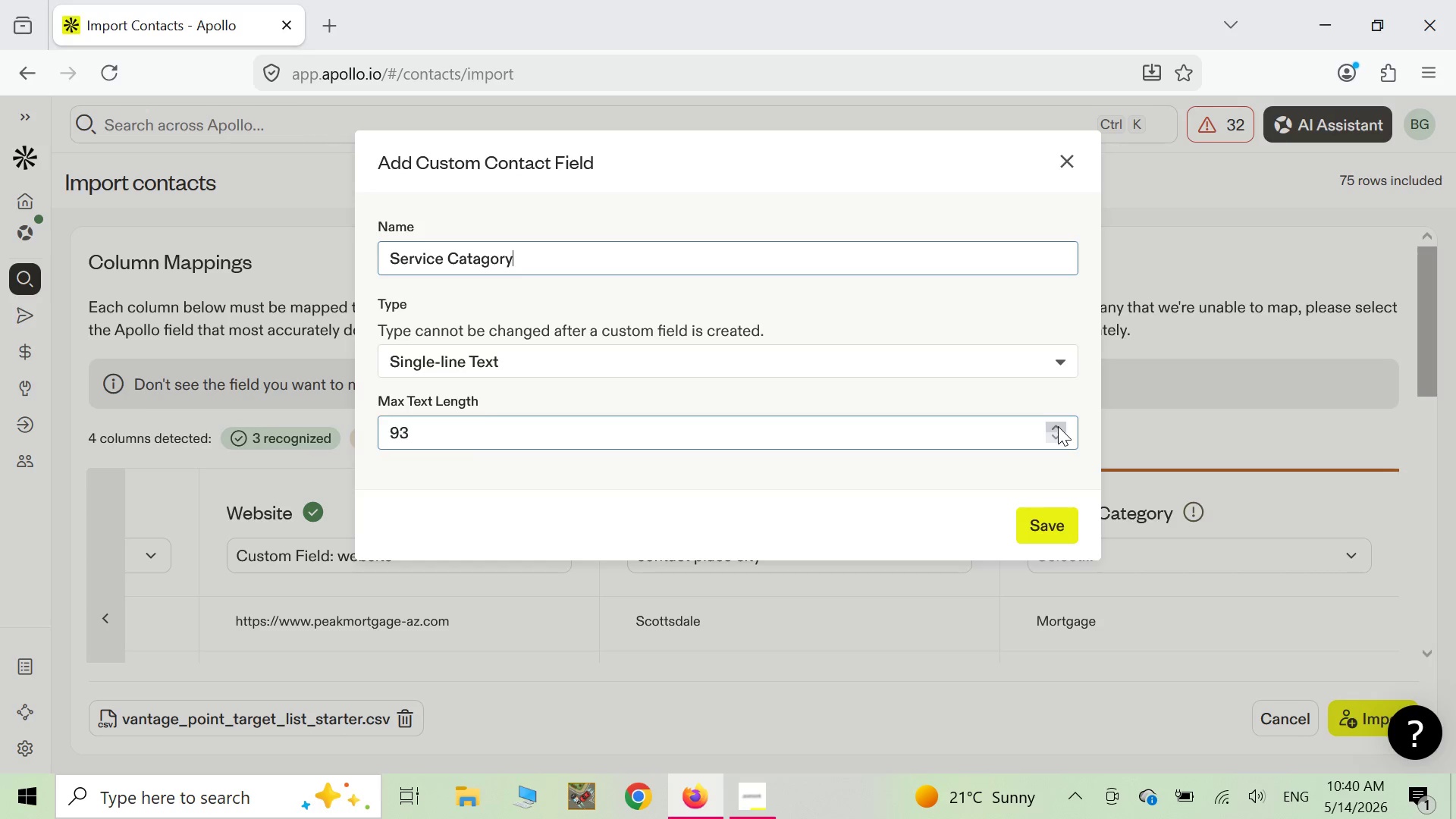 
triple_click([1058, 426])
 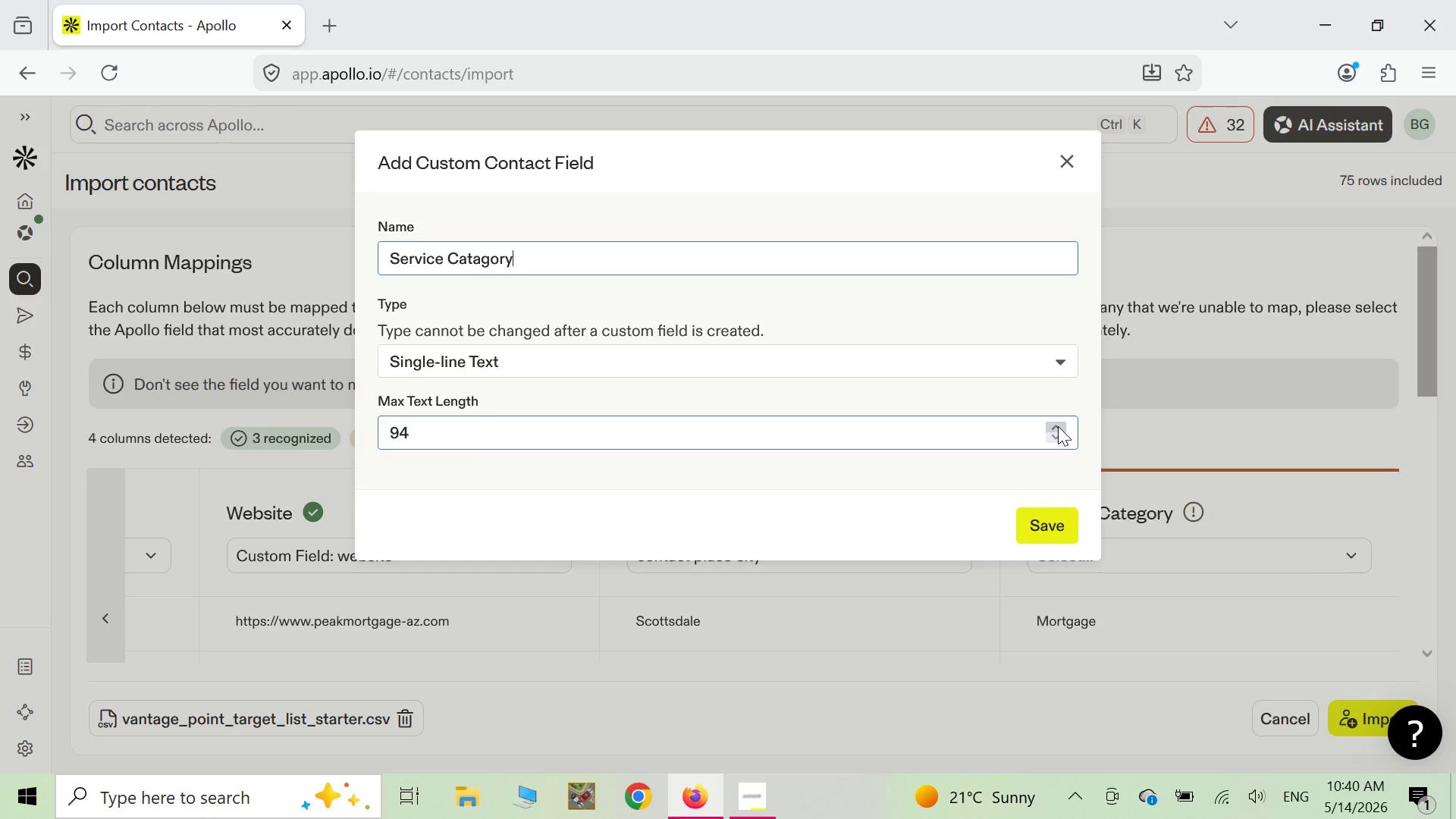 
triple_click([1058, 426])
 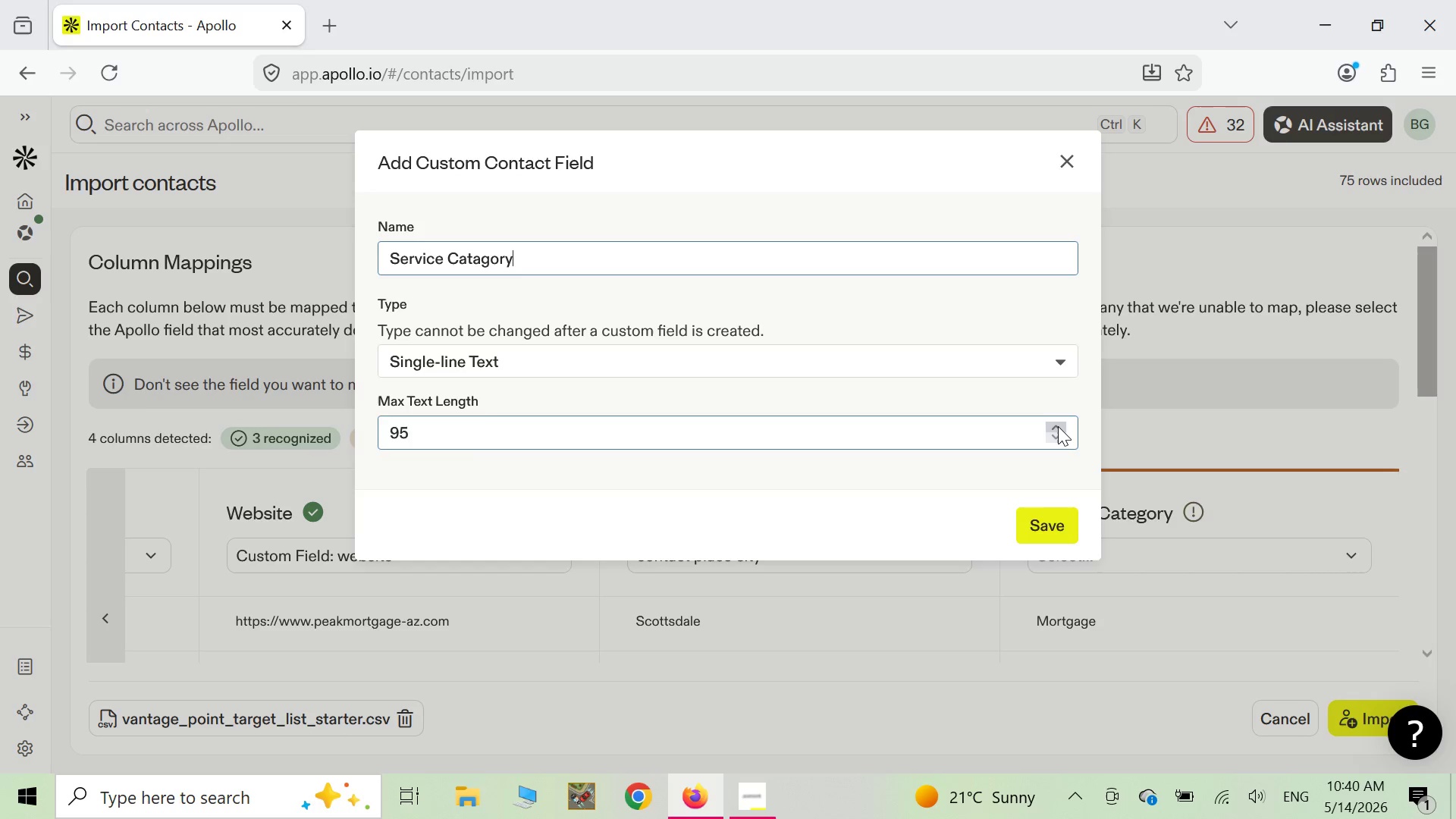 
triple_click([1058, 426])
 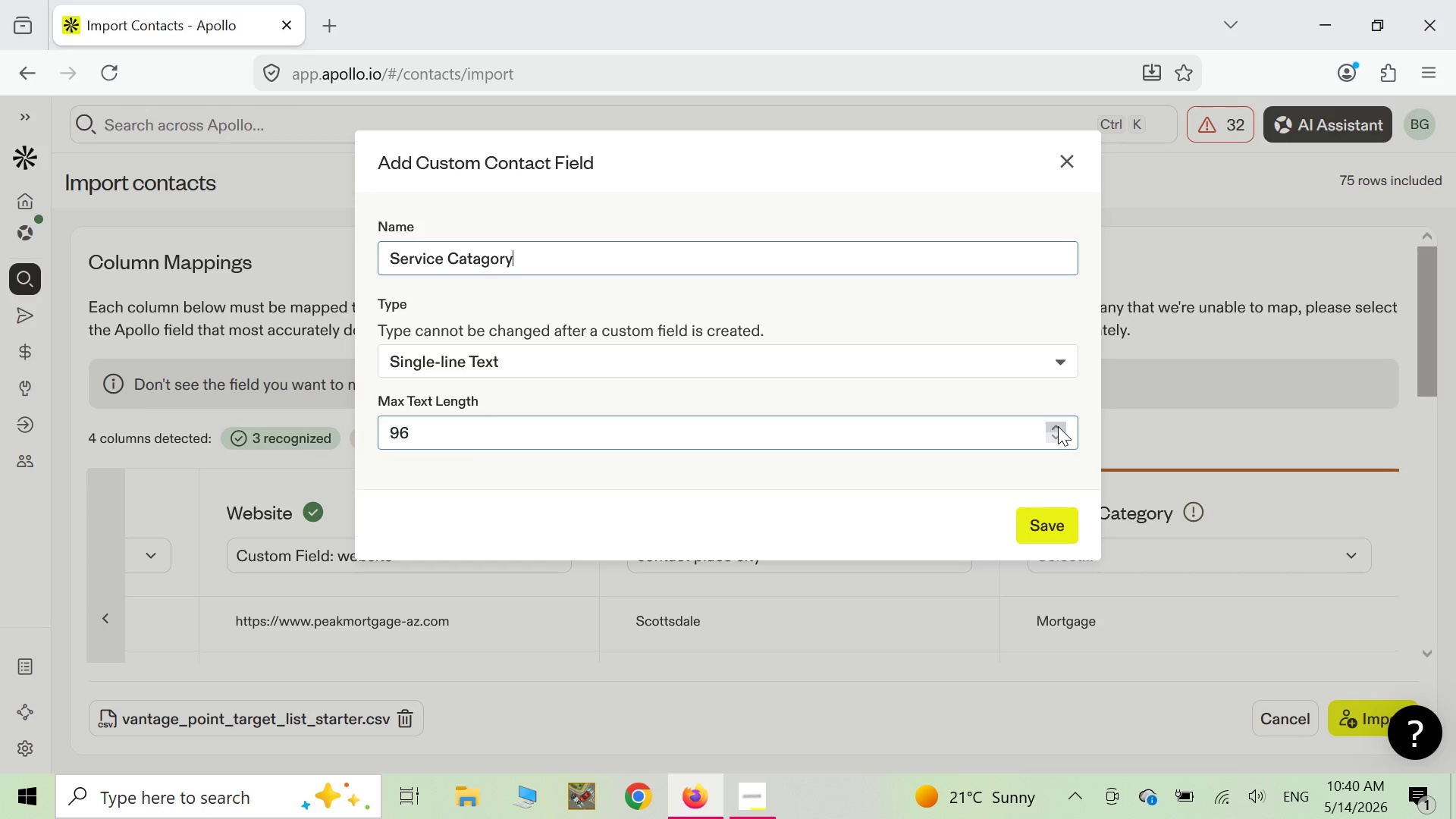 
triple_click([1058, 426])
 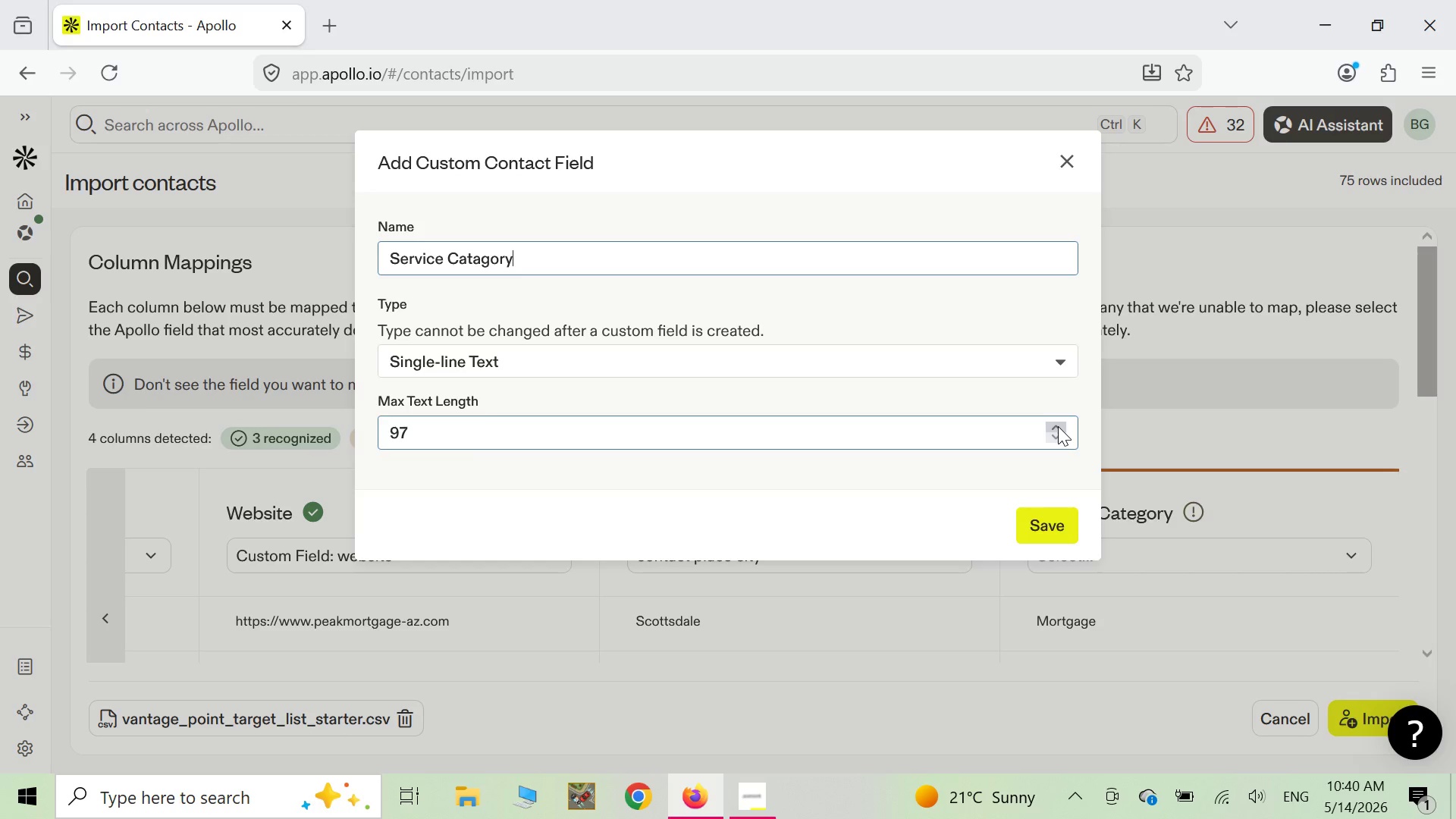 
triple_click([1058, 426])
 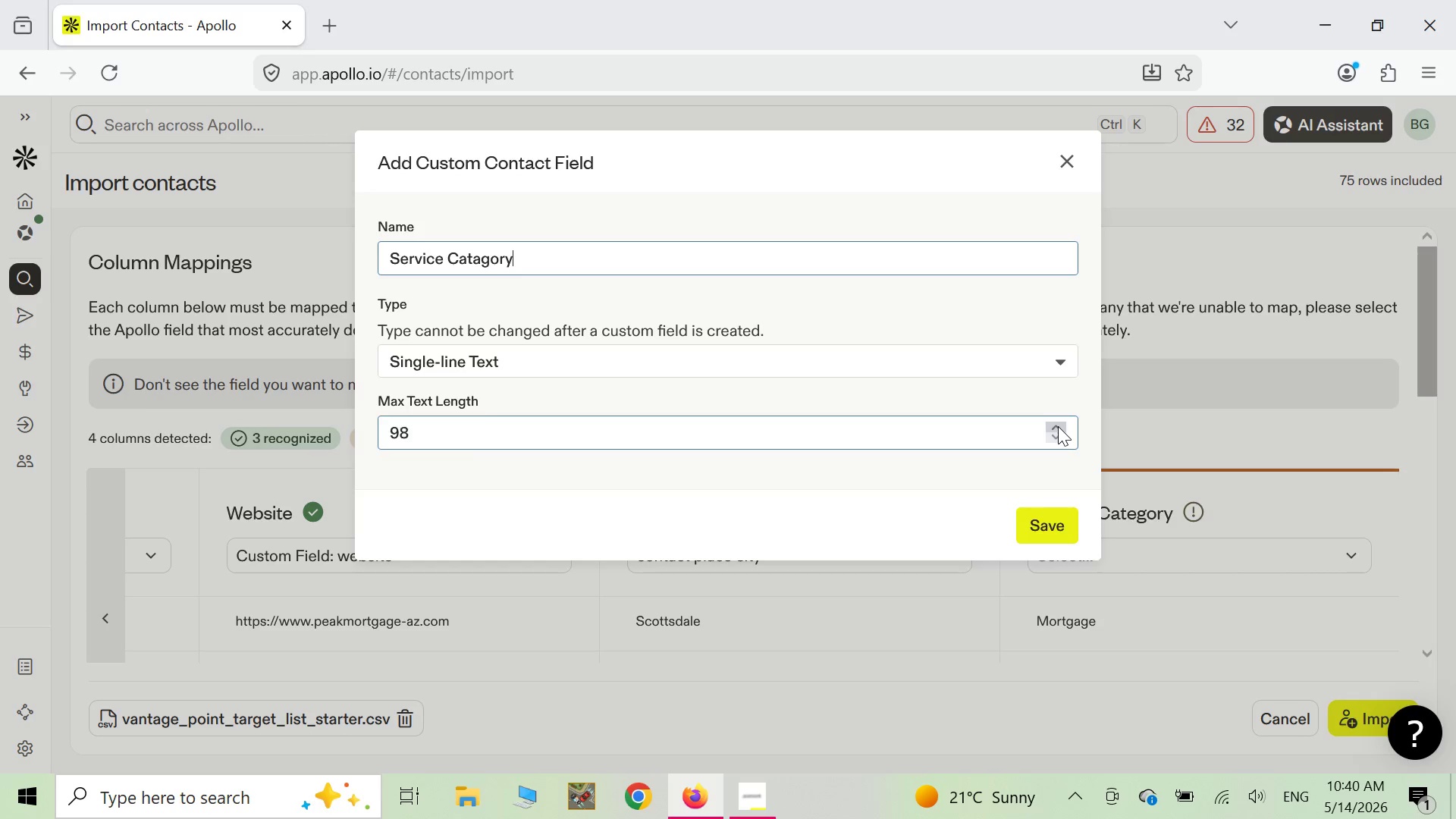 
triple_click([1058, 426])
 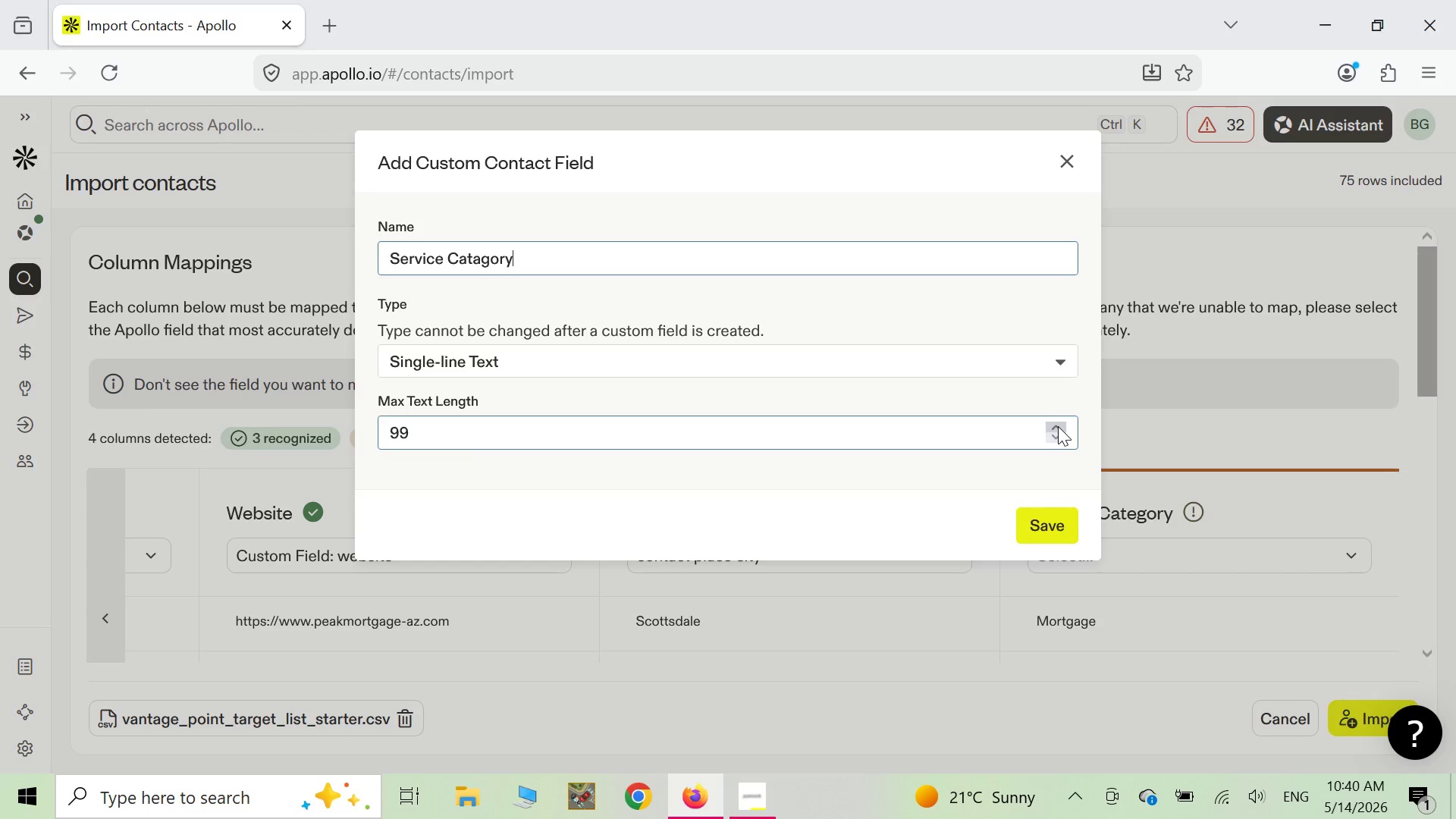 
triple_click([1058, 426])
 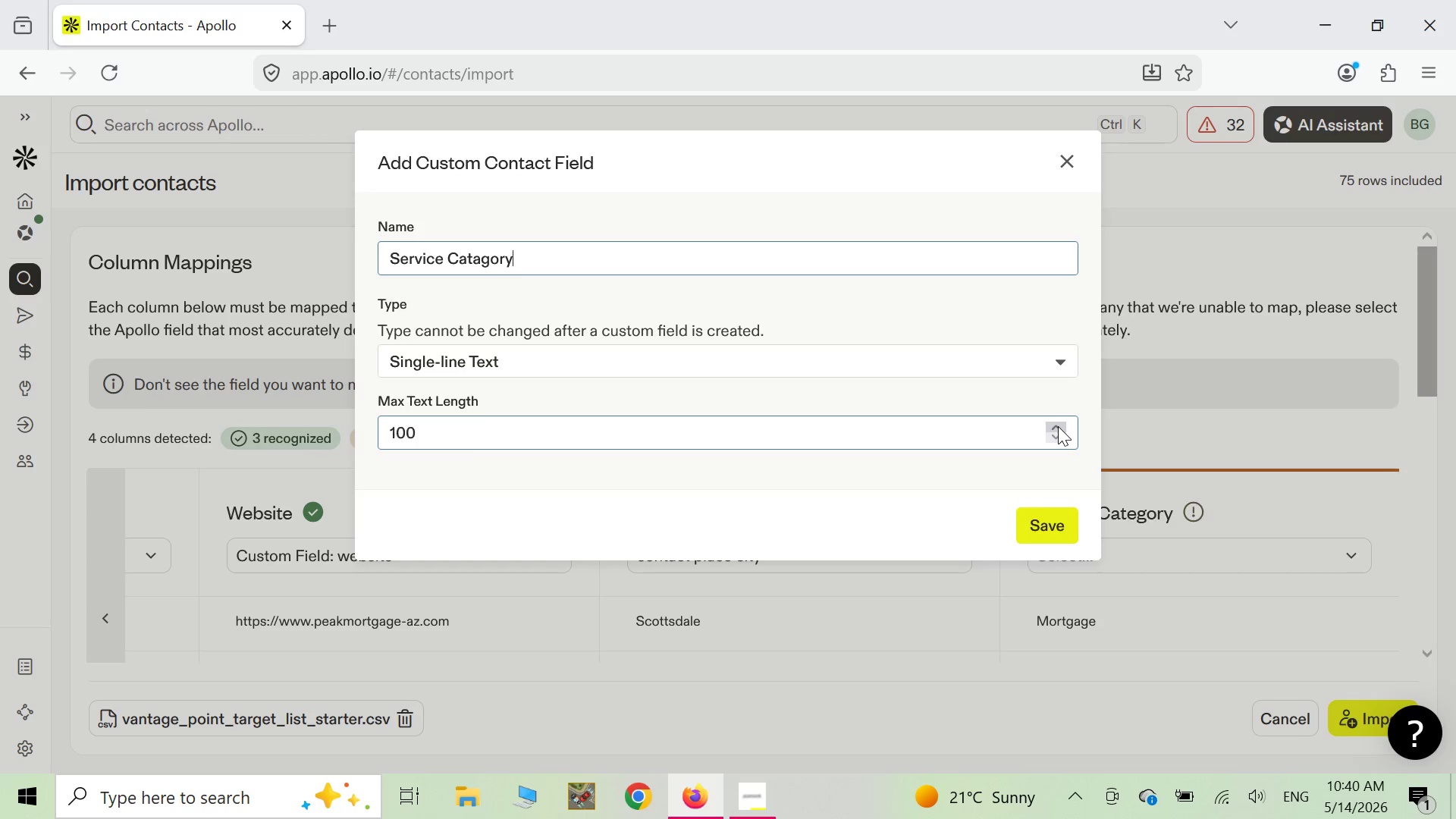 
triple_click([1058, 426])
 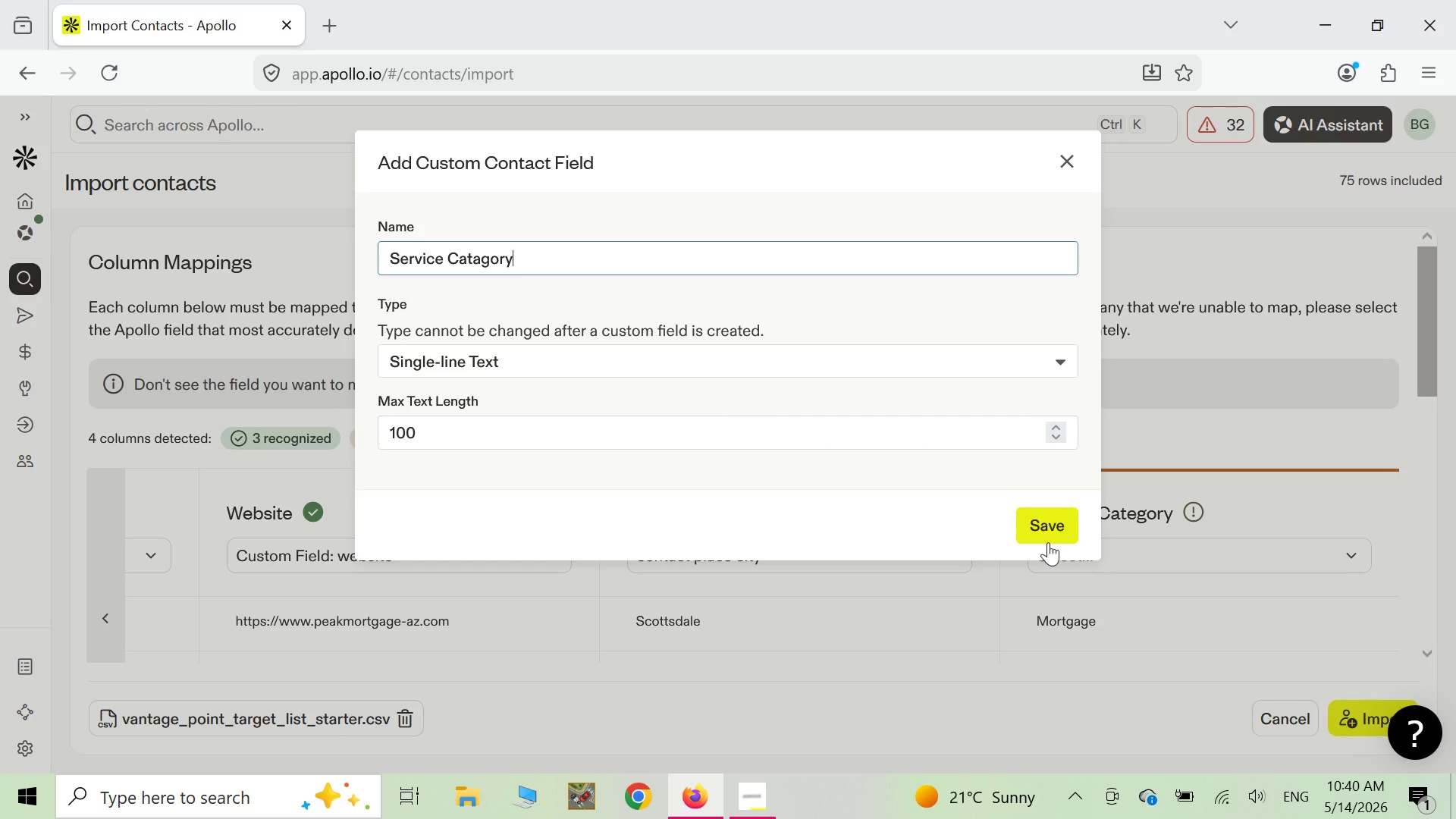 
left_click([1048, 542])
 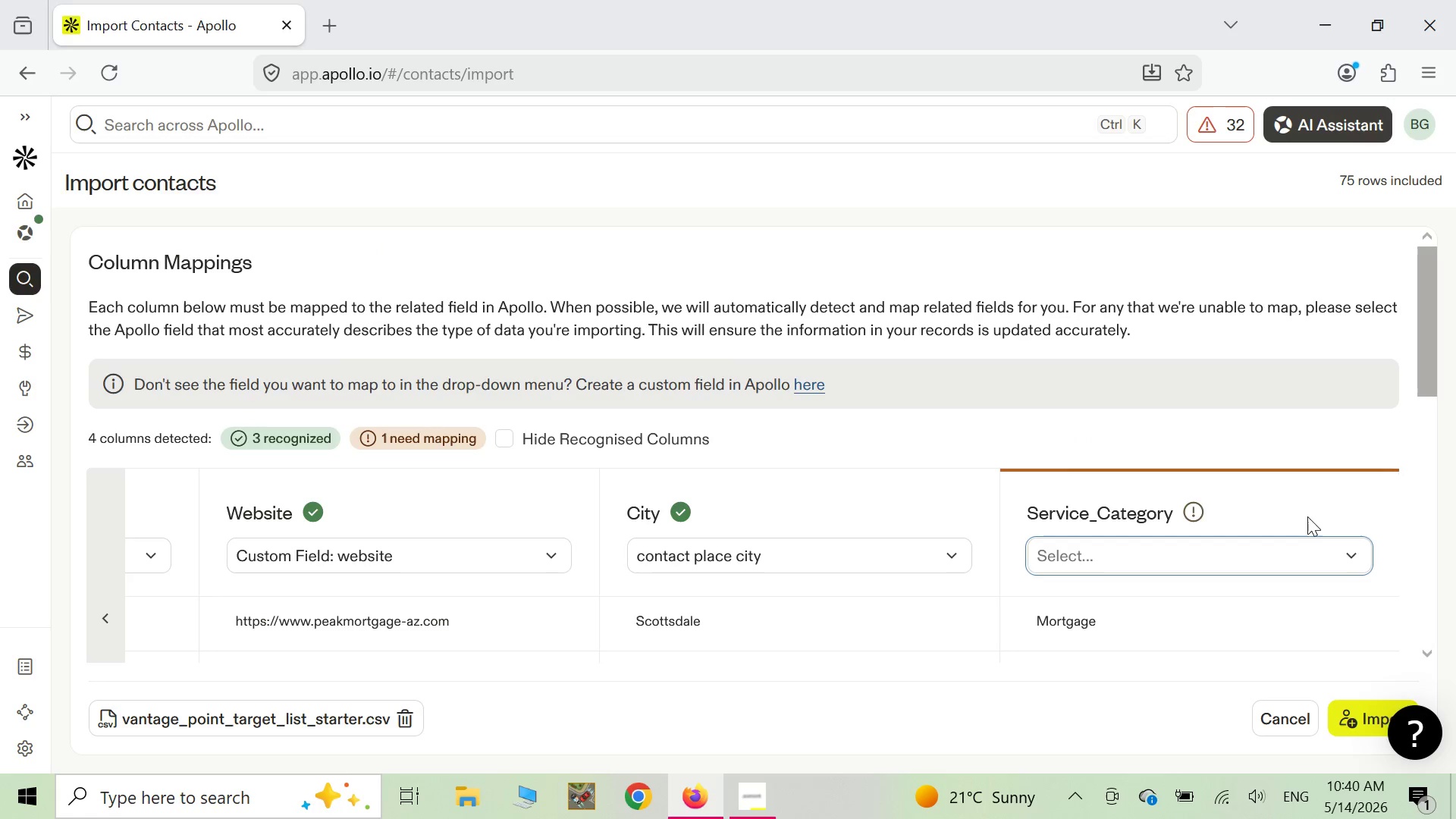 
left_click([1353, 560])
 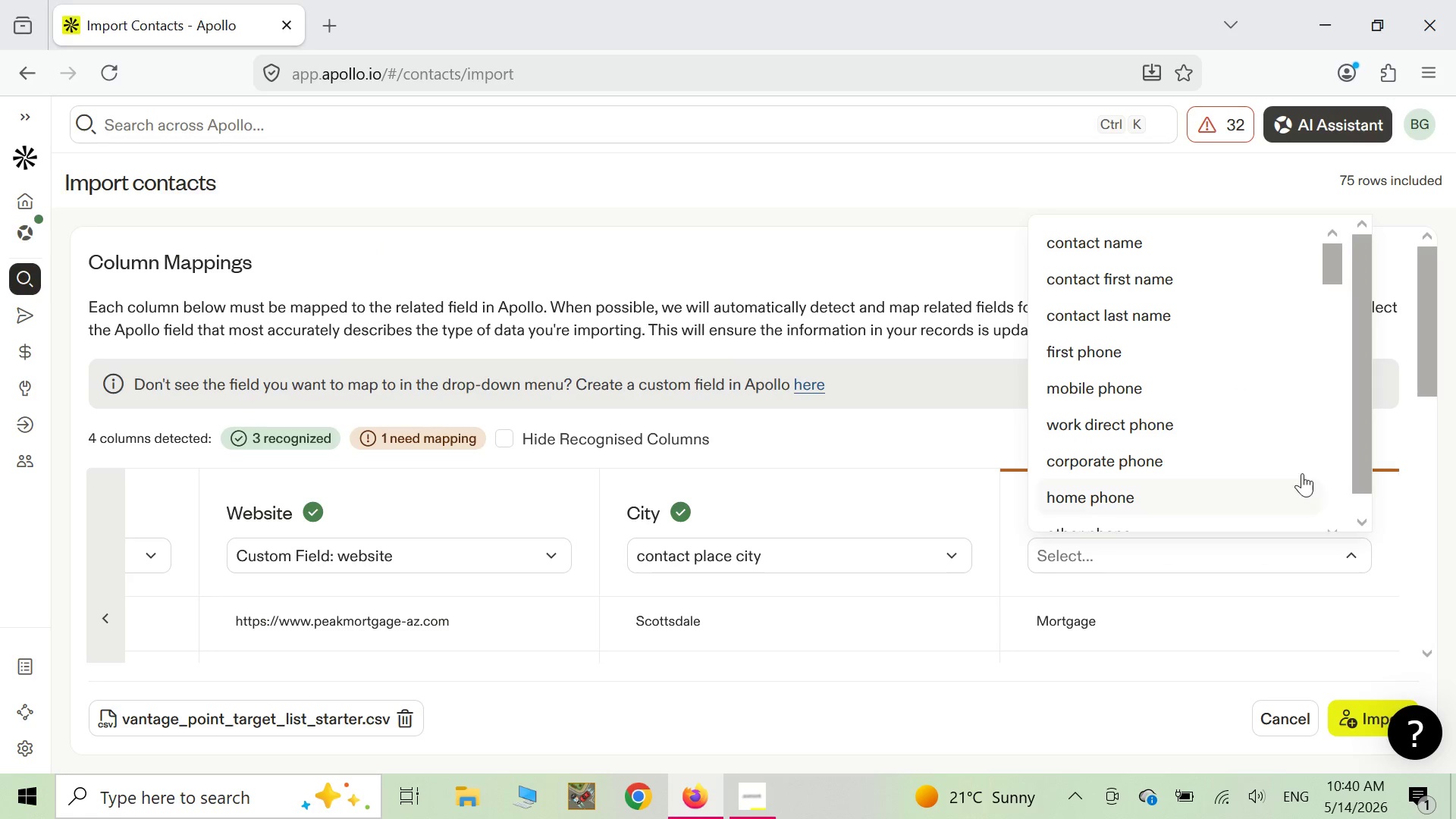 
scroll: coordinate [1274, 441], scroll_direction: down, amount: 18.0
 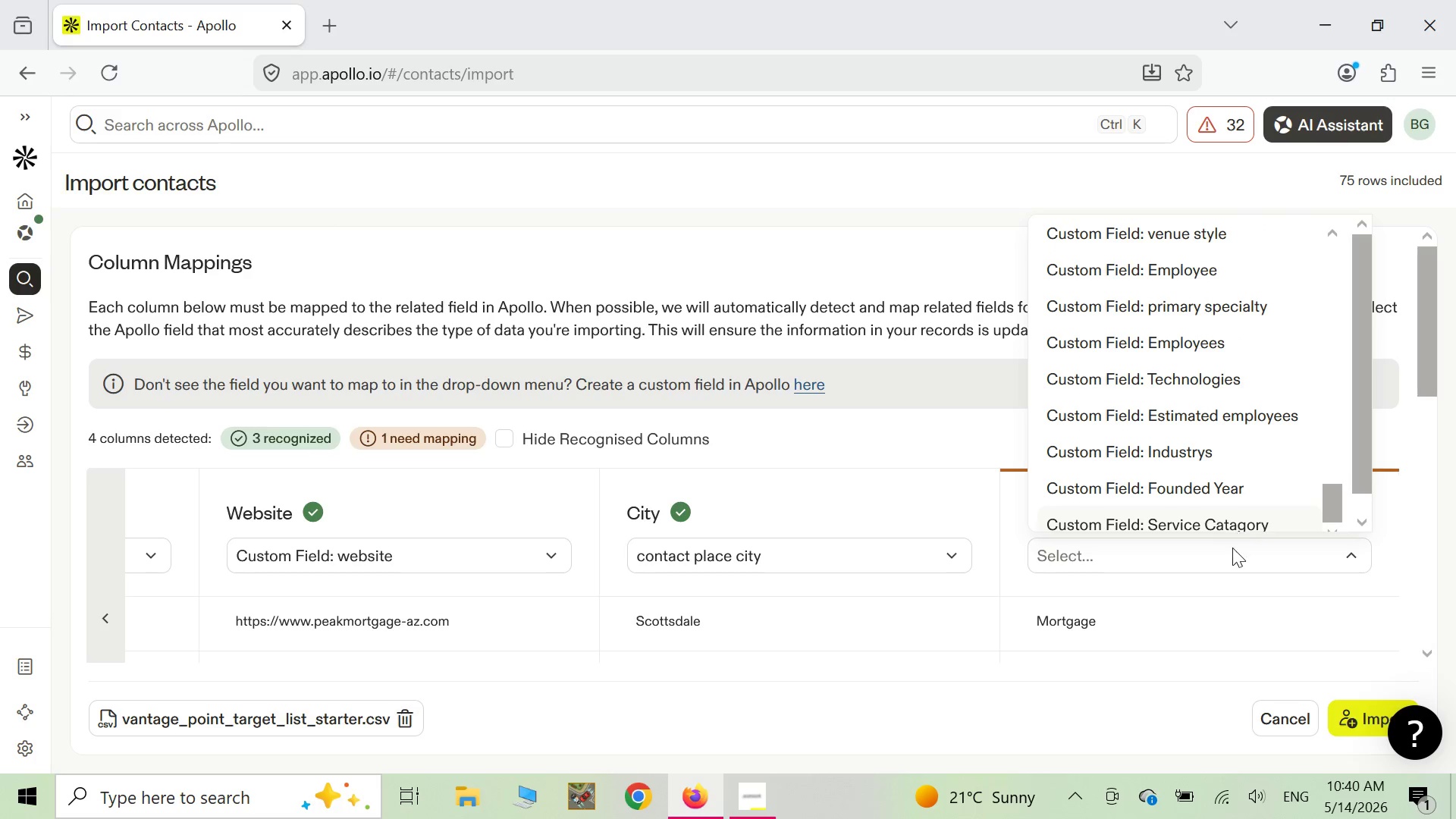 
left_click([1219, 521])
 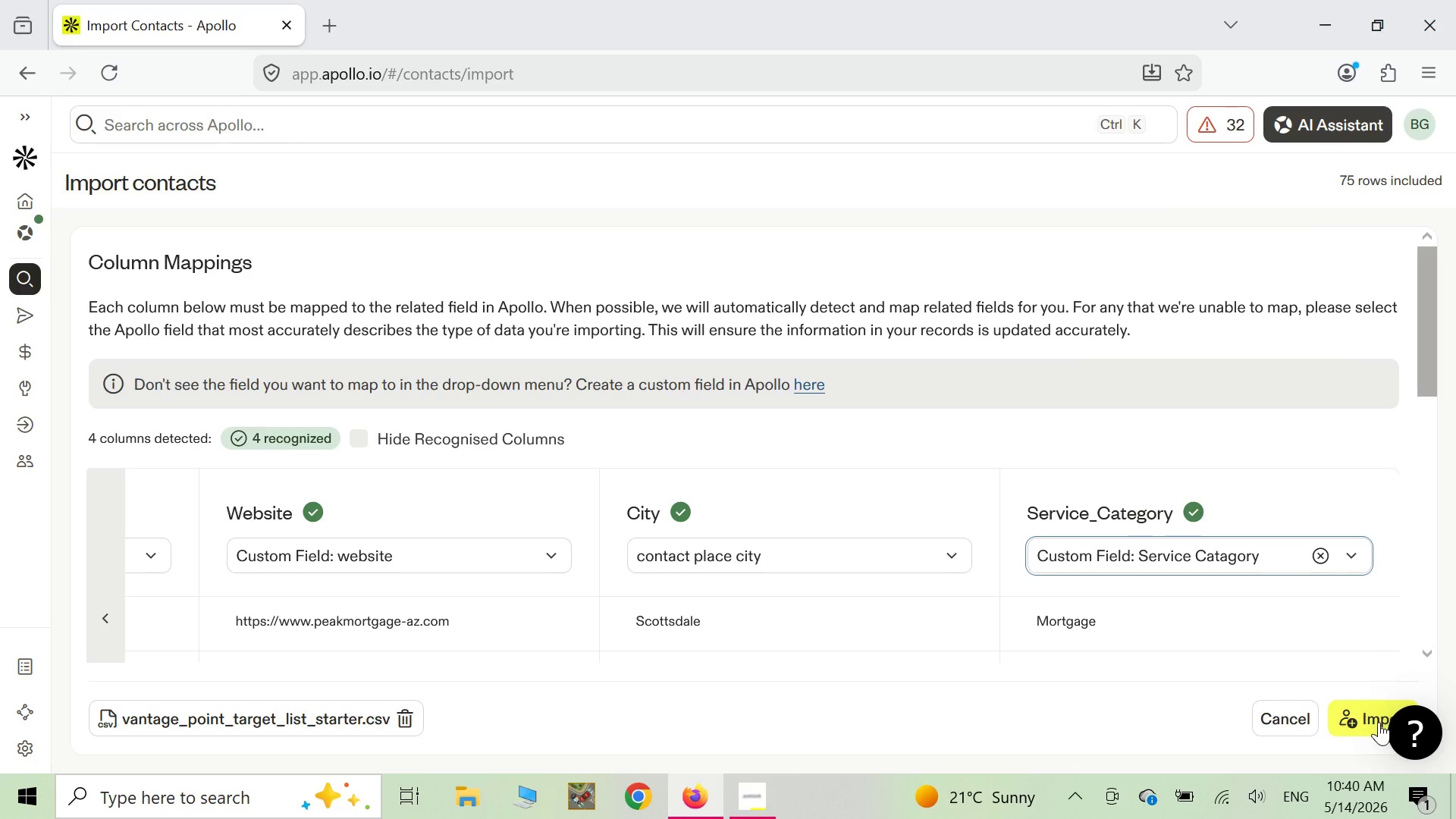 
left_click([1379, 722])
 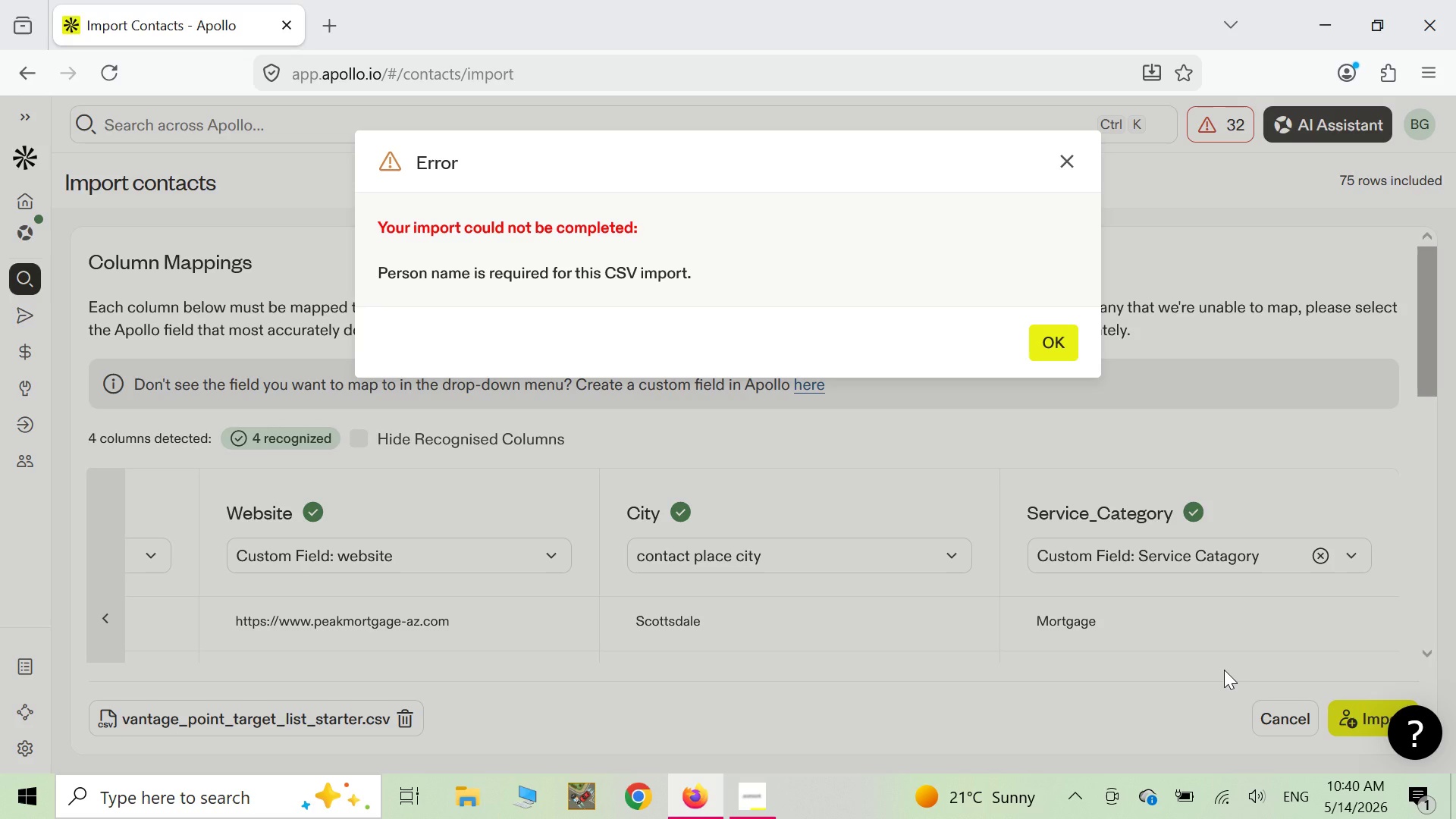 
wait(7.88)
 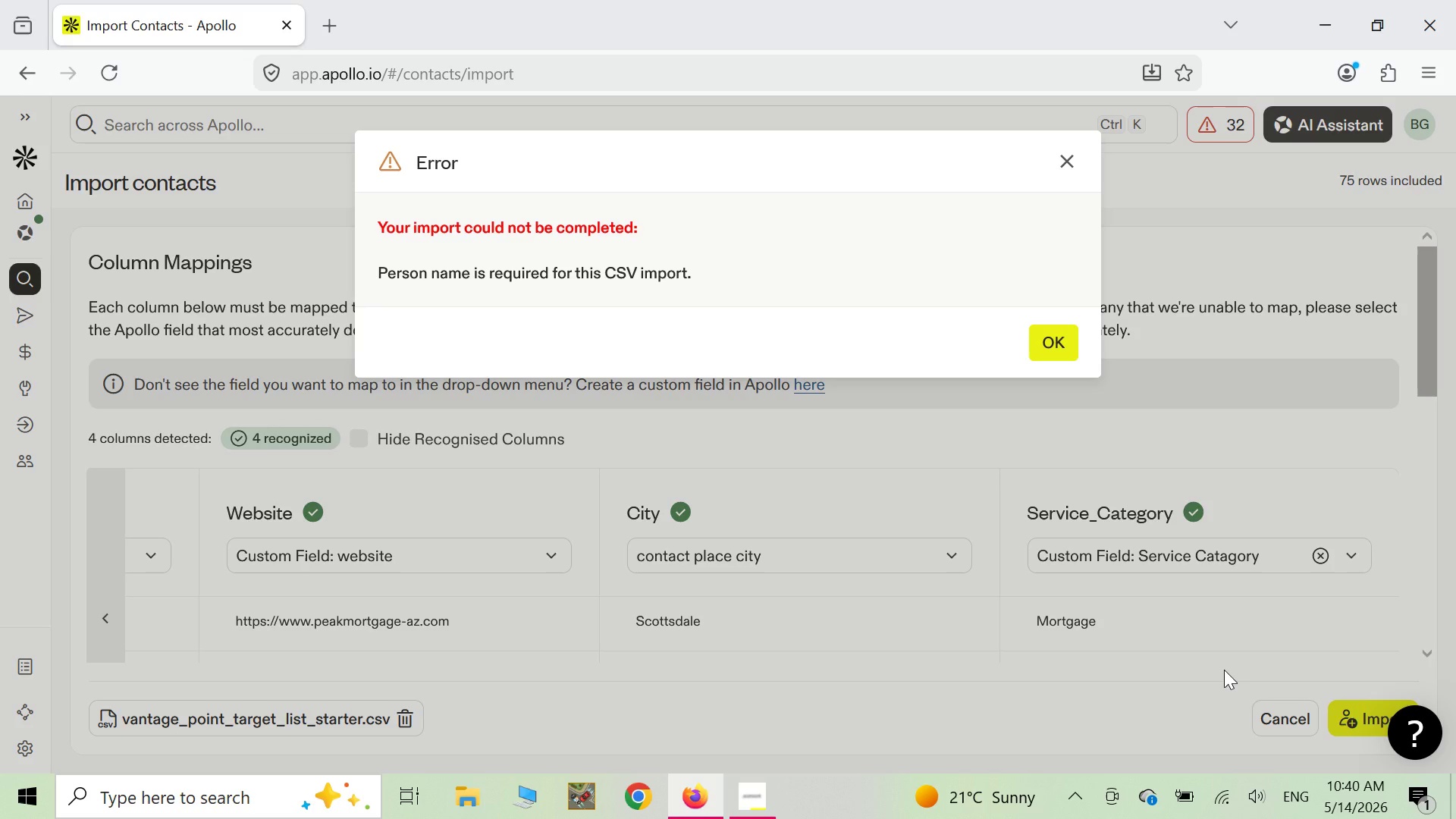 
left_click([1069, 353])
 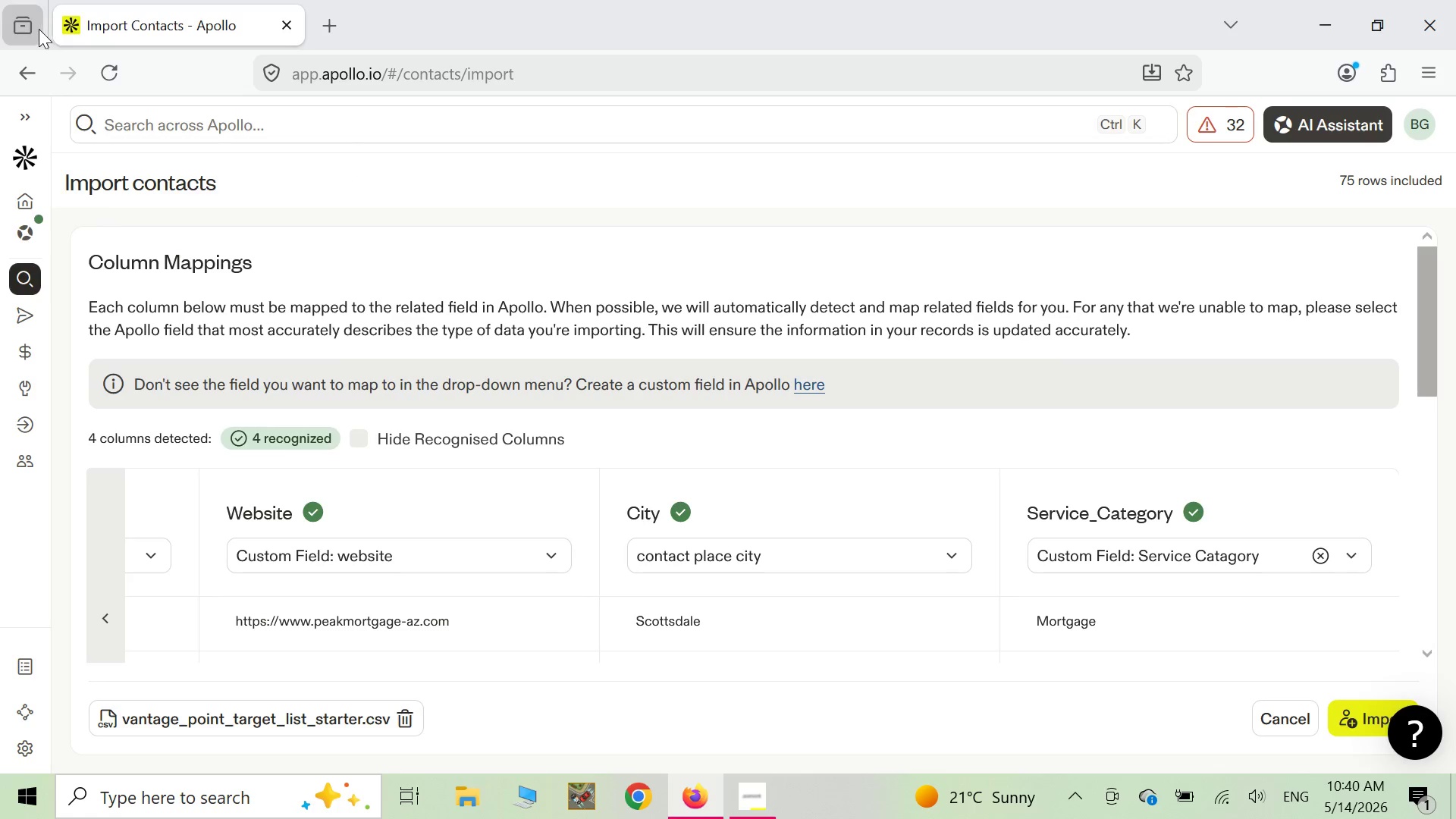 
left_click([31, 71])
 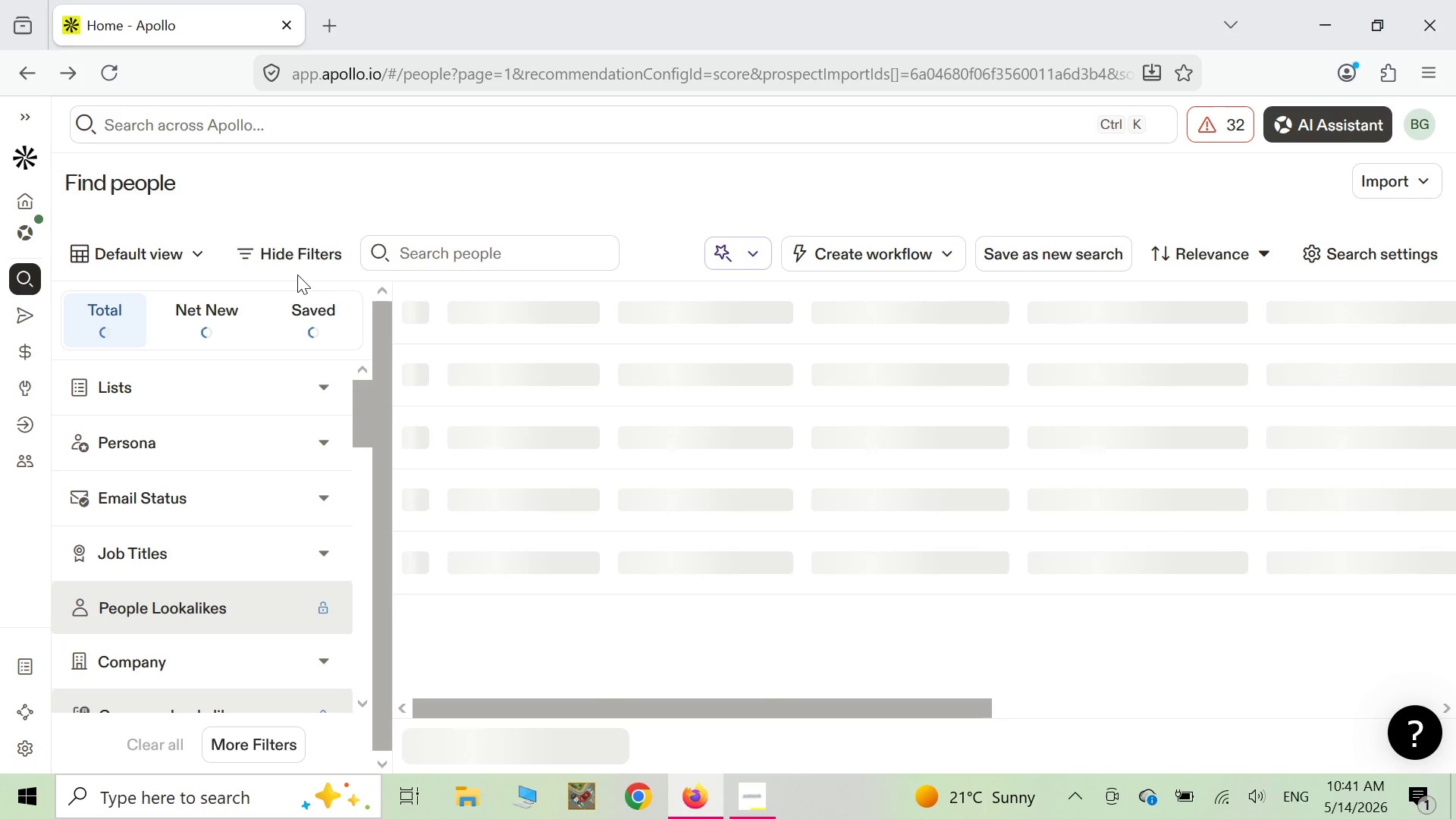 
wait(10.33)
 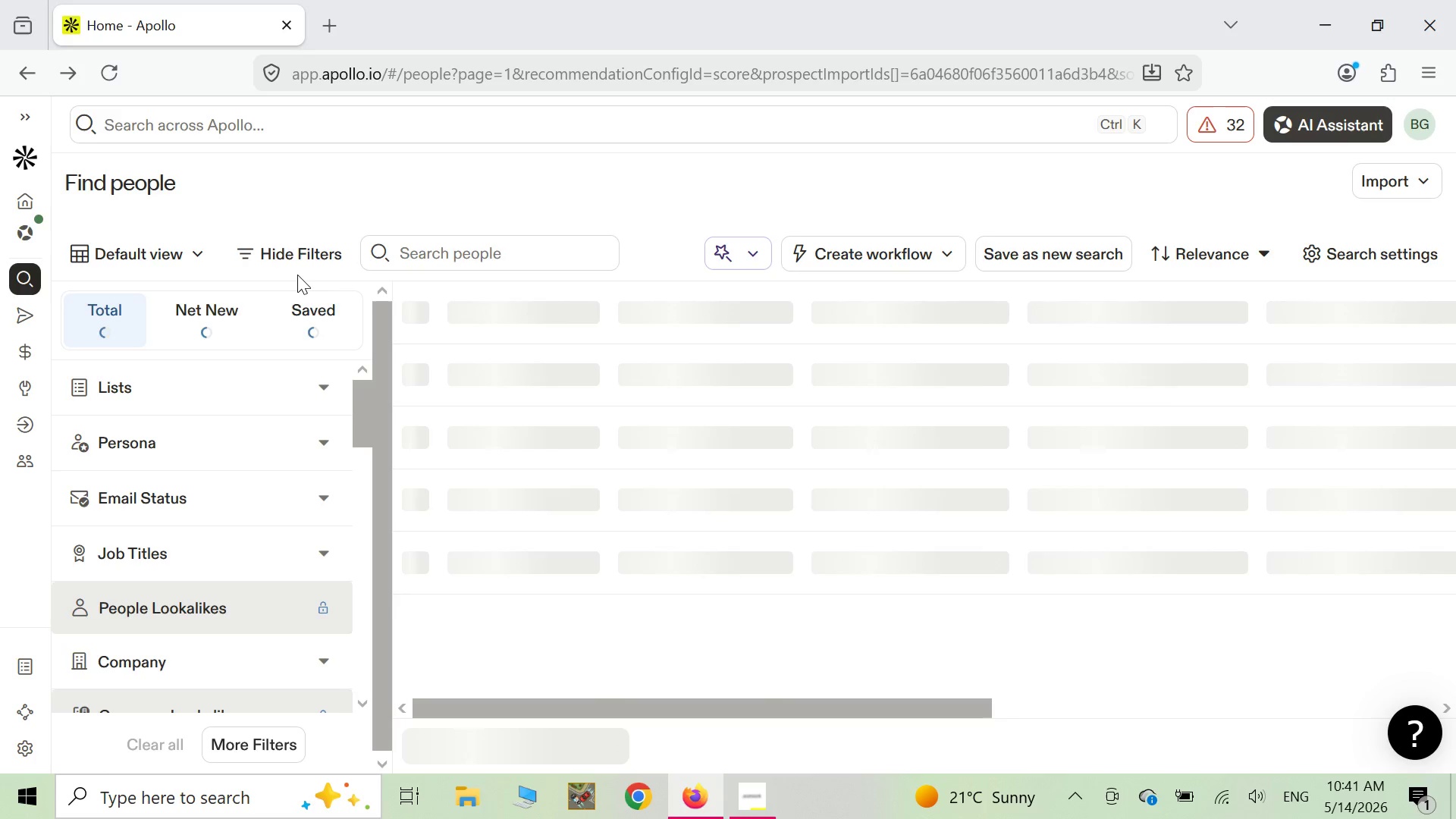 
left_click([29, 279])
 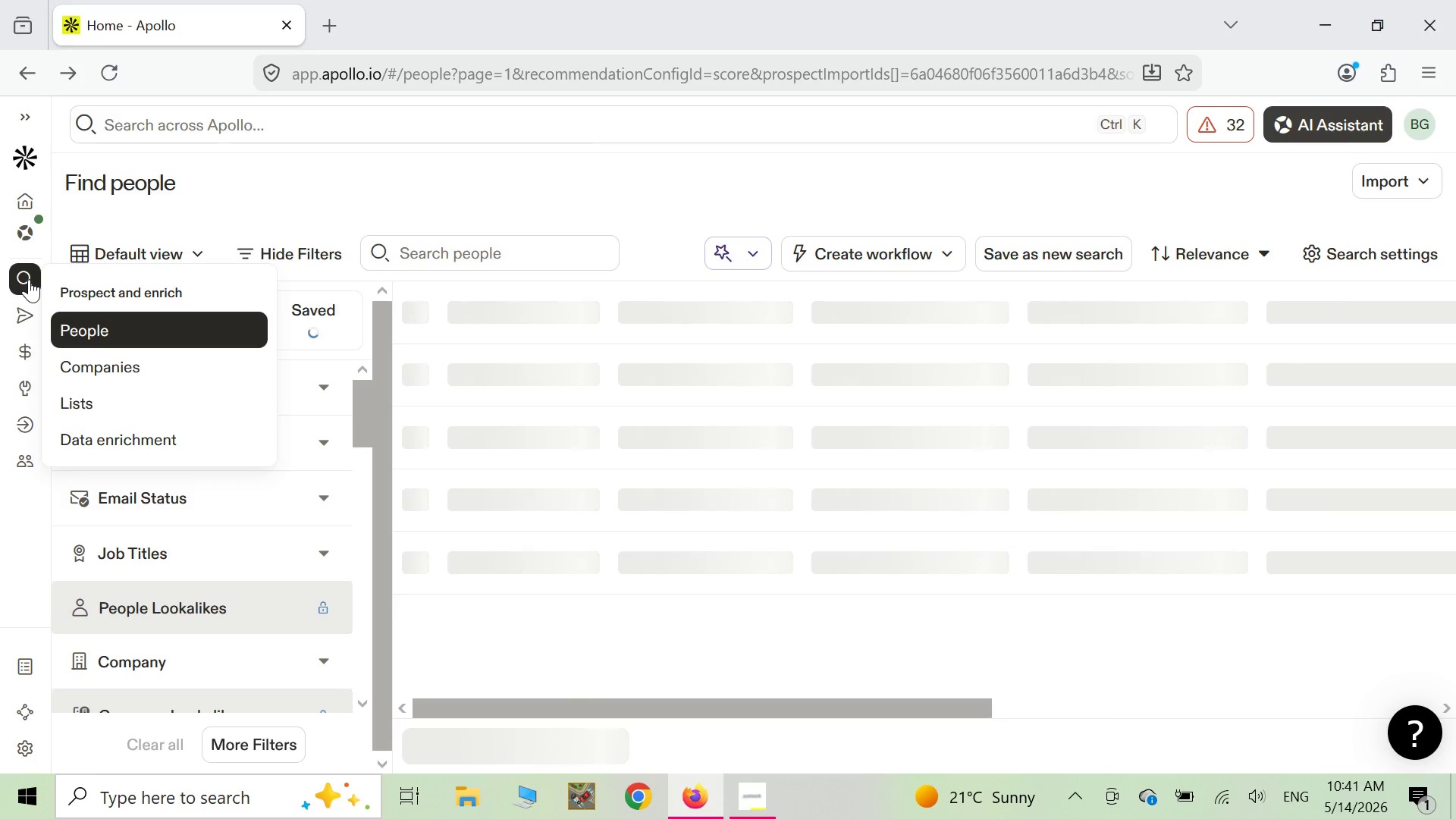 
left_click([108, 372])
 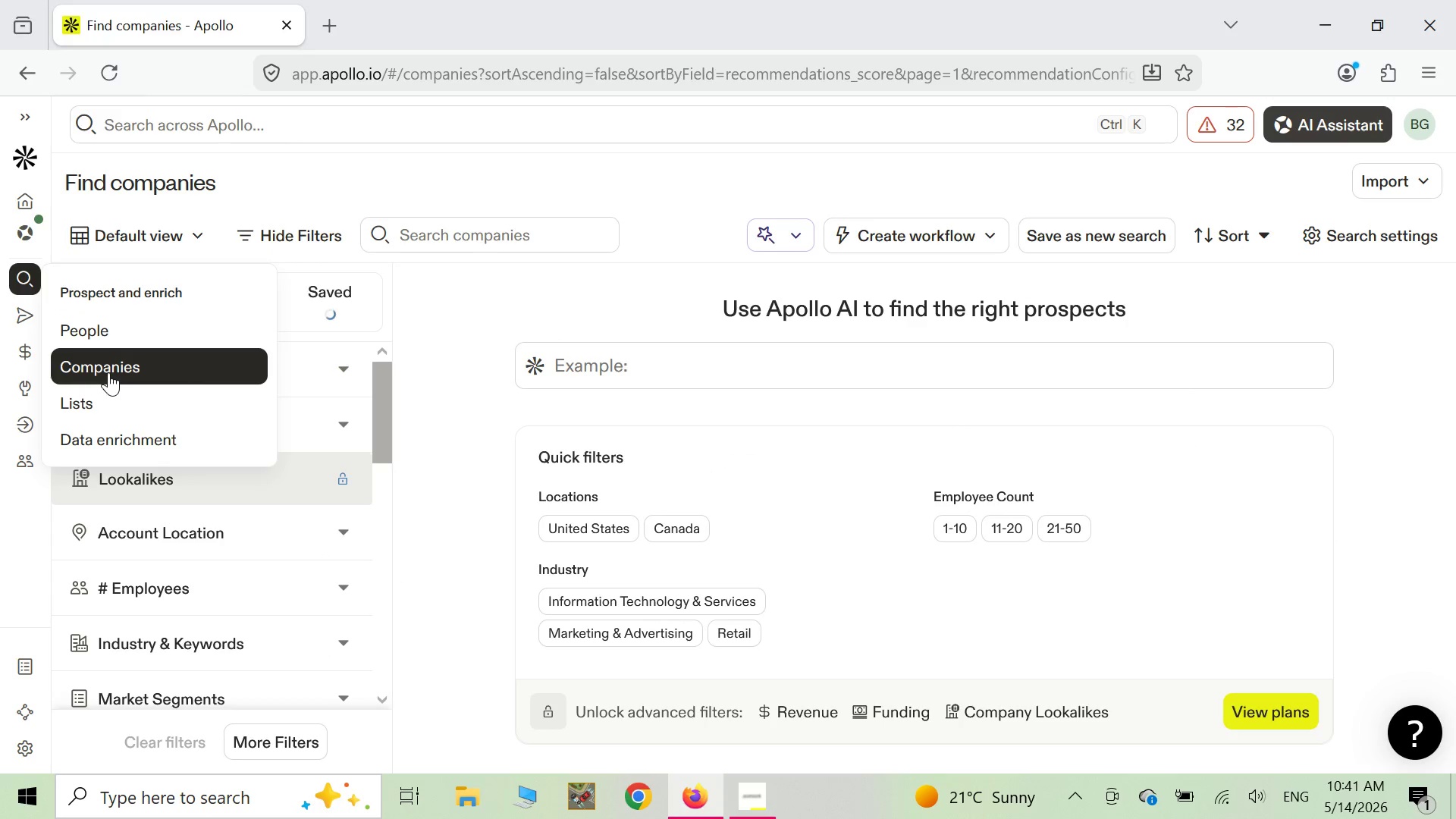 
wait(14.33)
 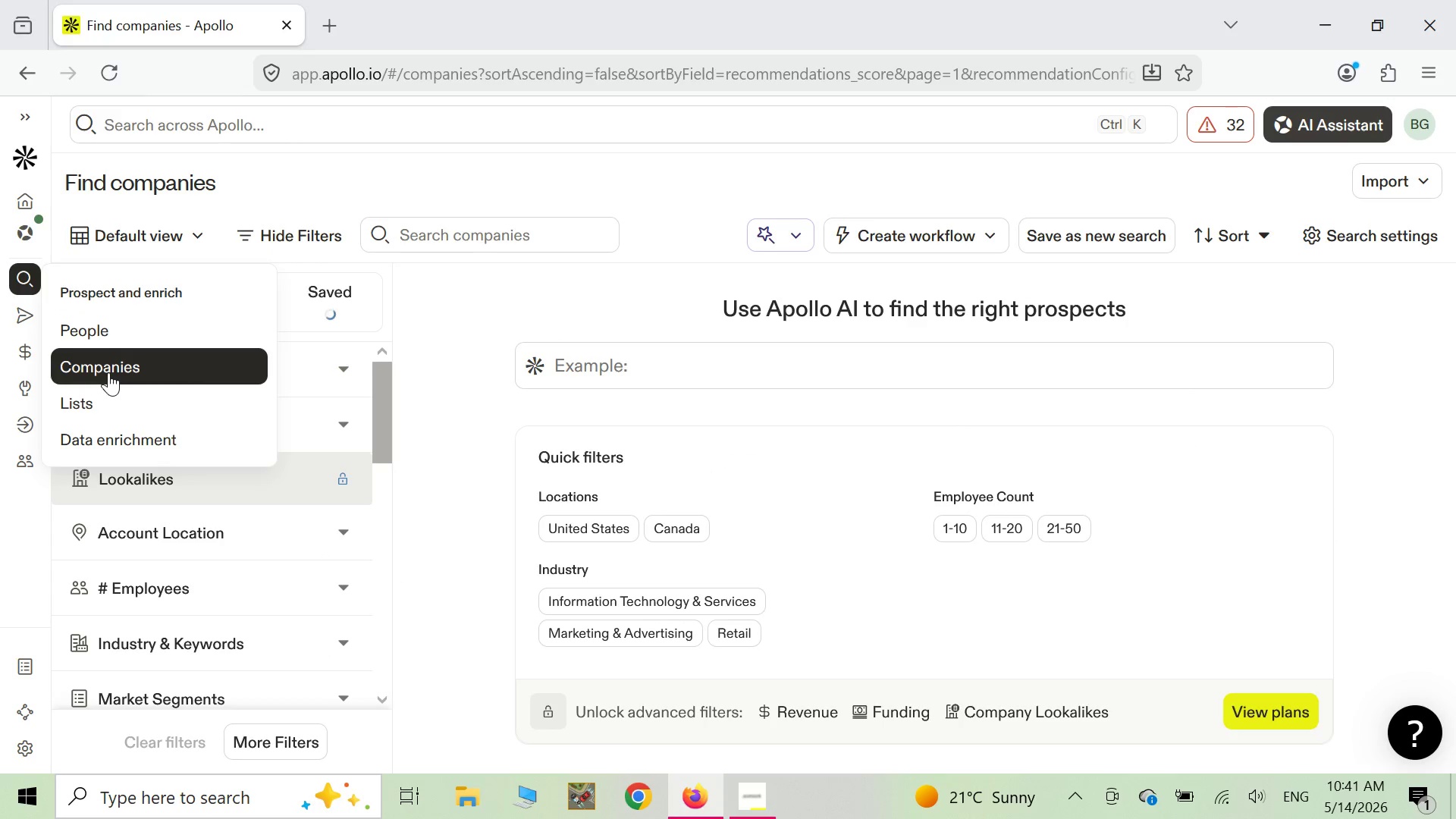 
left_click([1415, 184])
 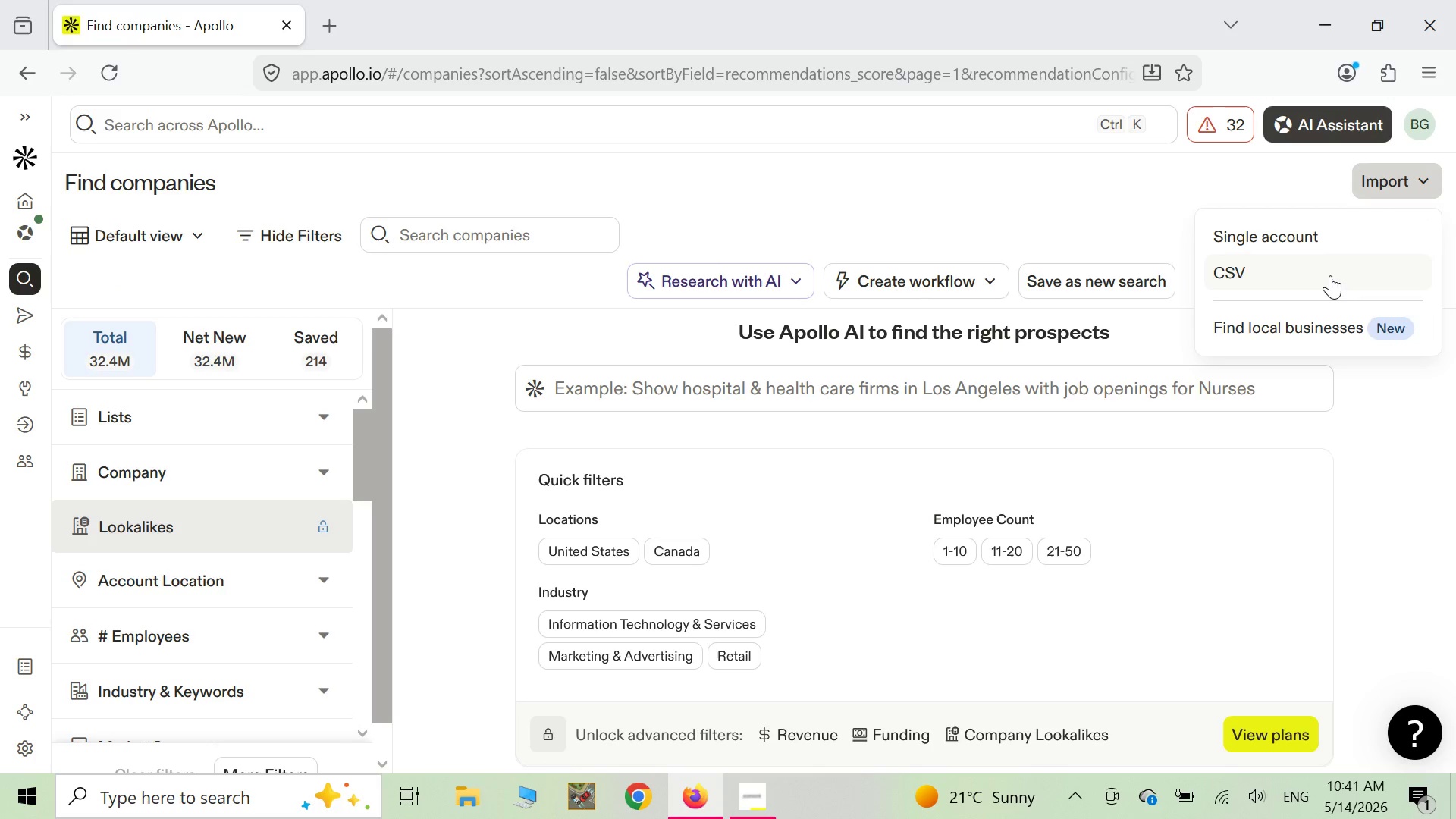 
left_click([1330, 275])
 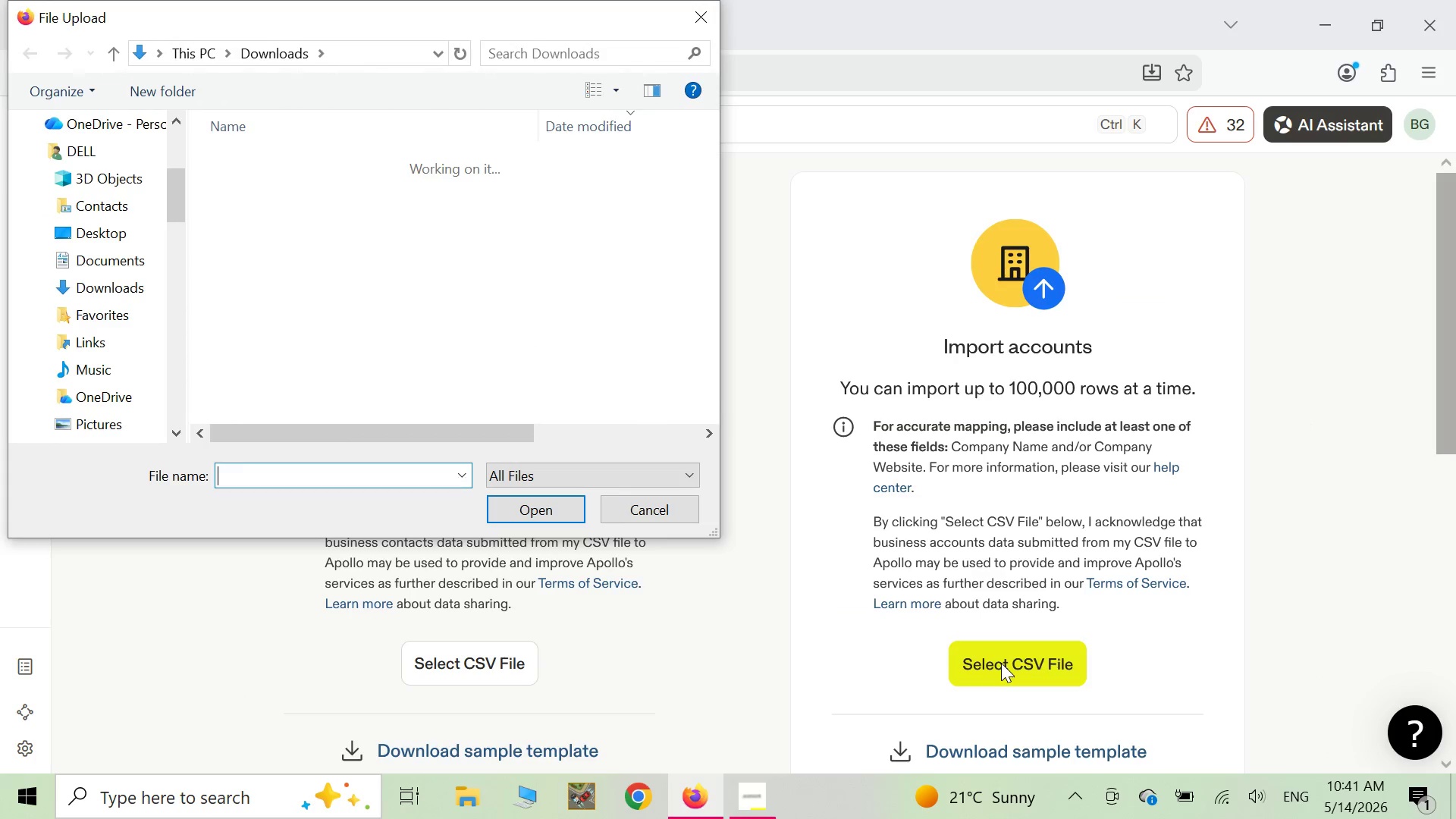 
wait(6.17)
 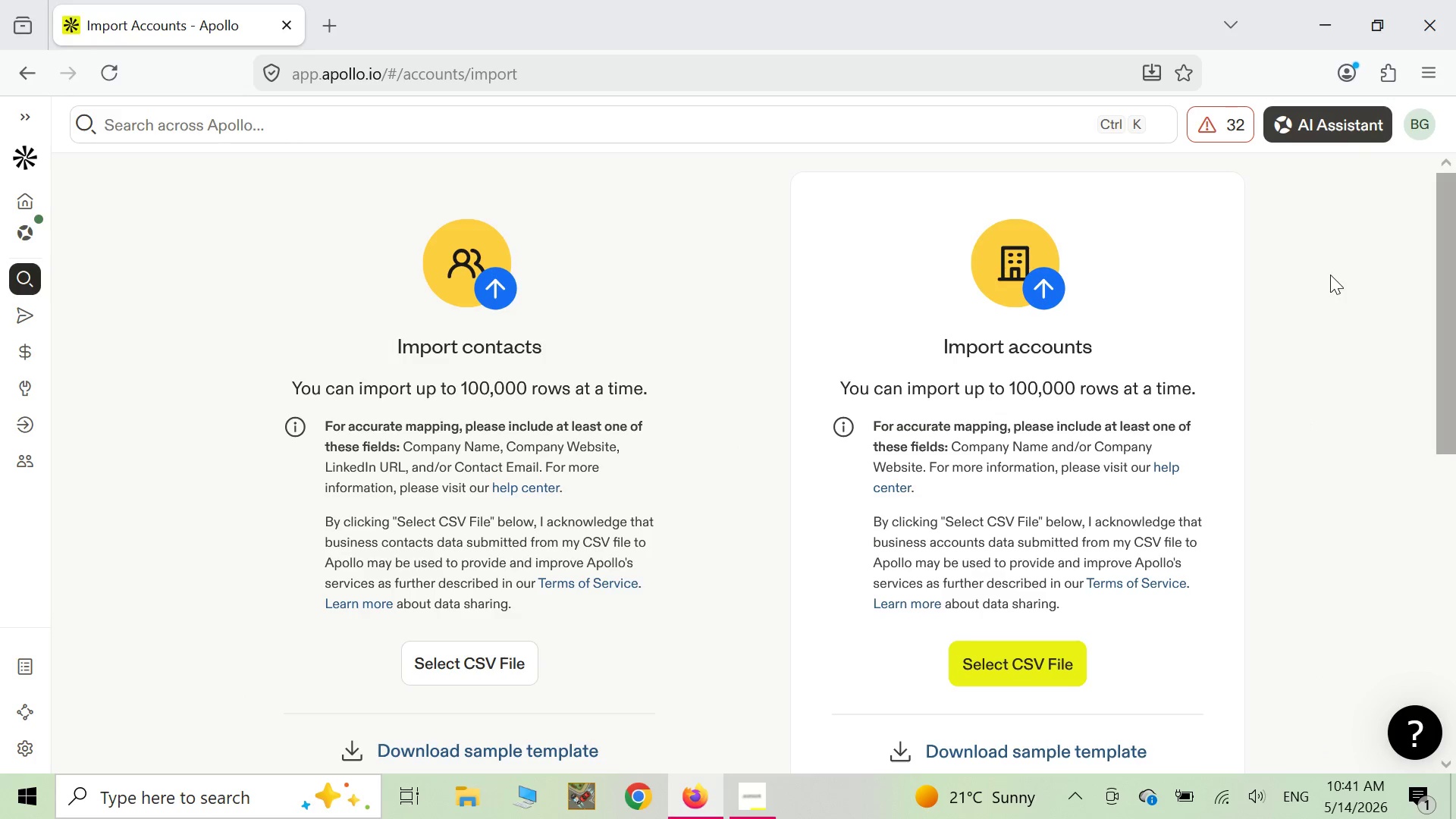 
left_click([379, 183])
 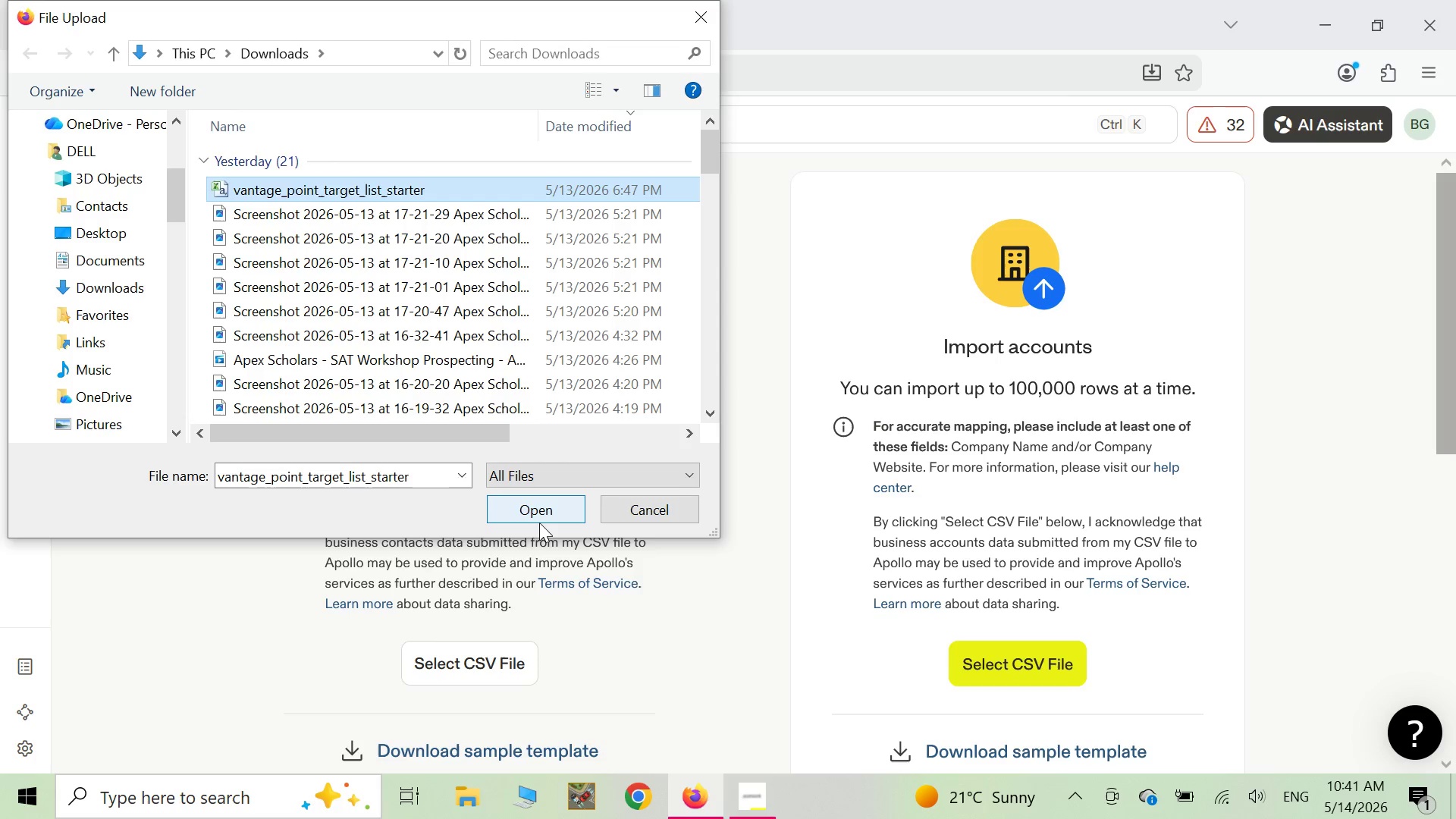 
left_click([539, 520])
 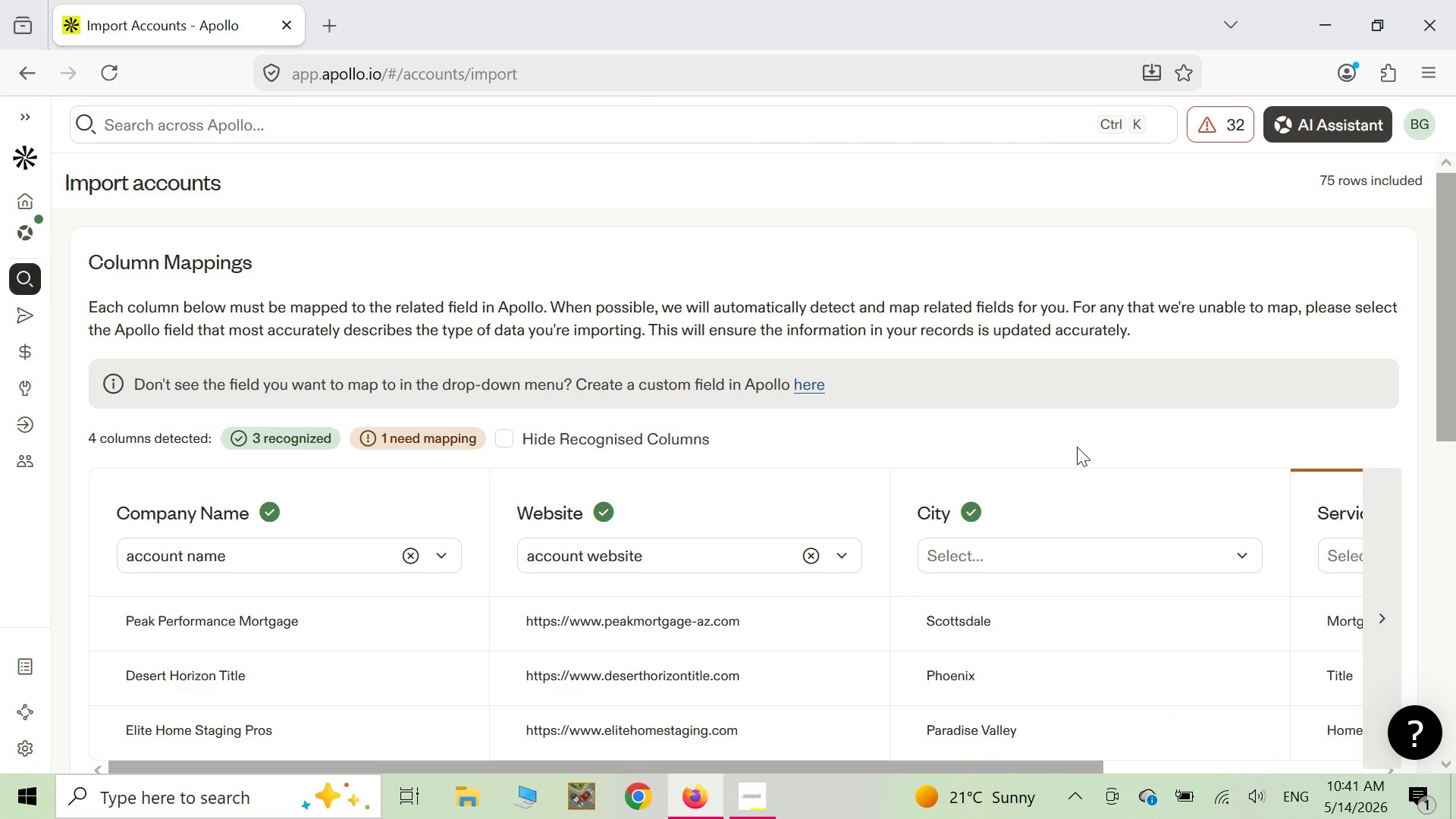 
wait(5.11)
 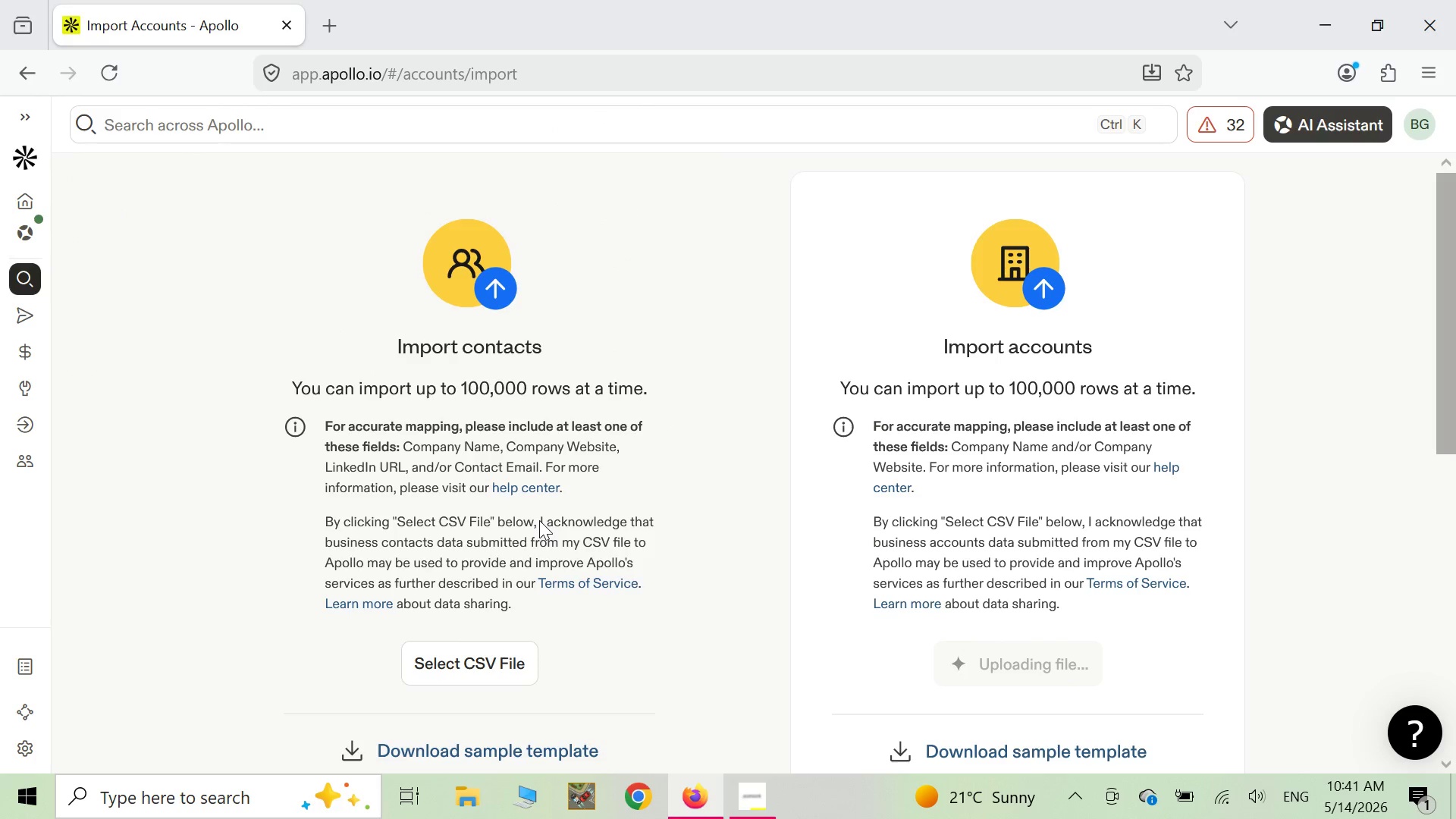 
left_click([1385, 623])
 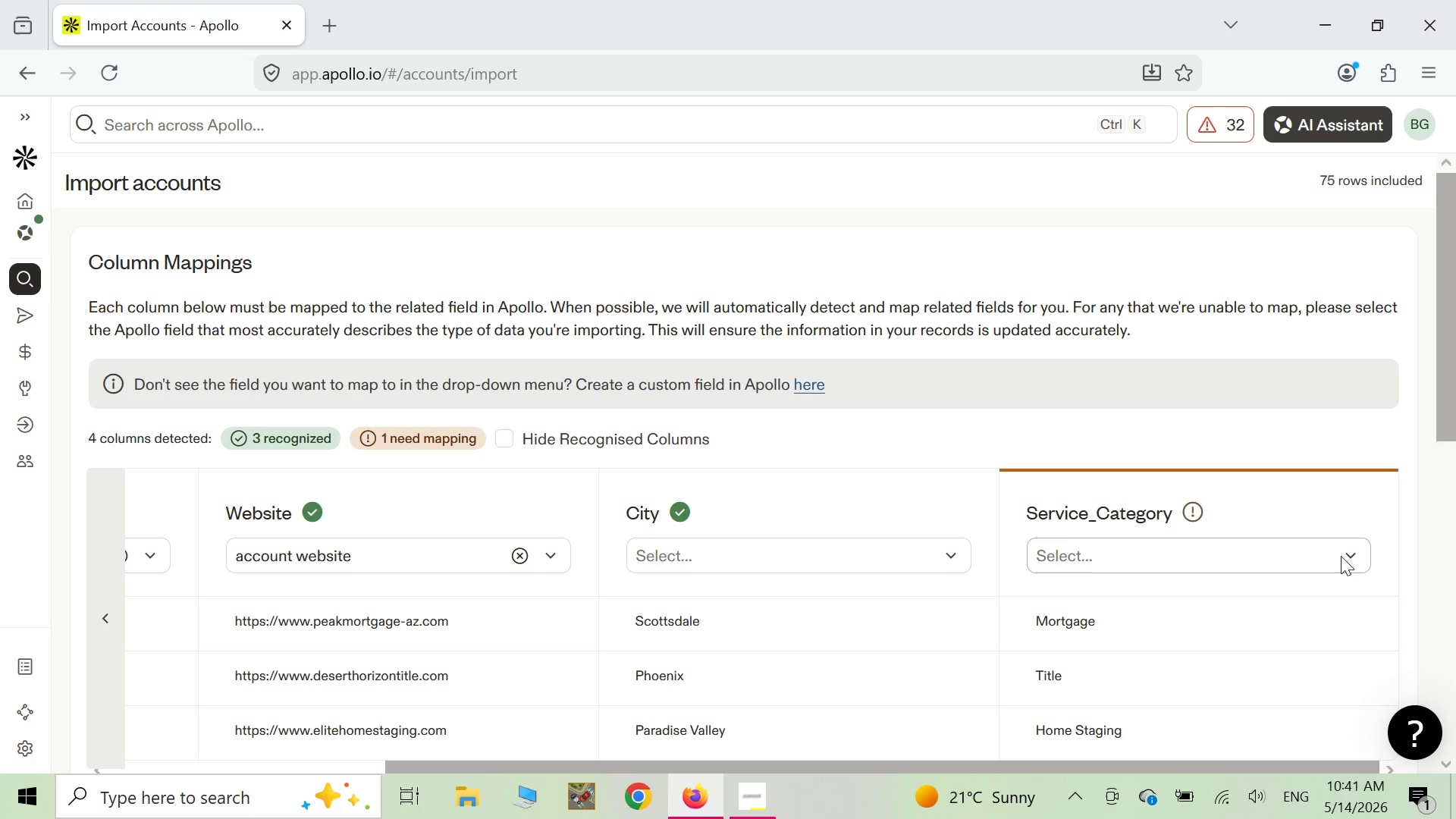 
left_click([1346, 557])
 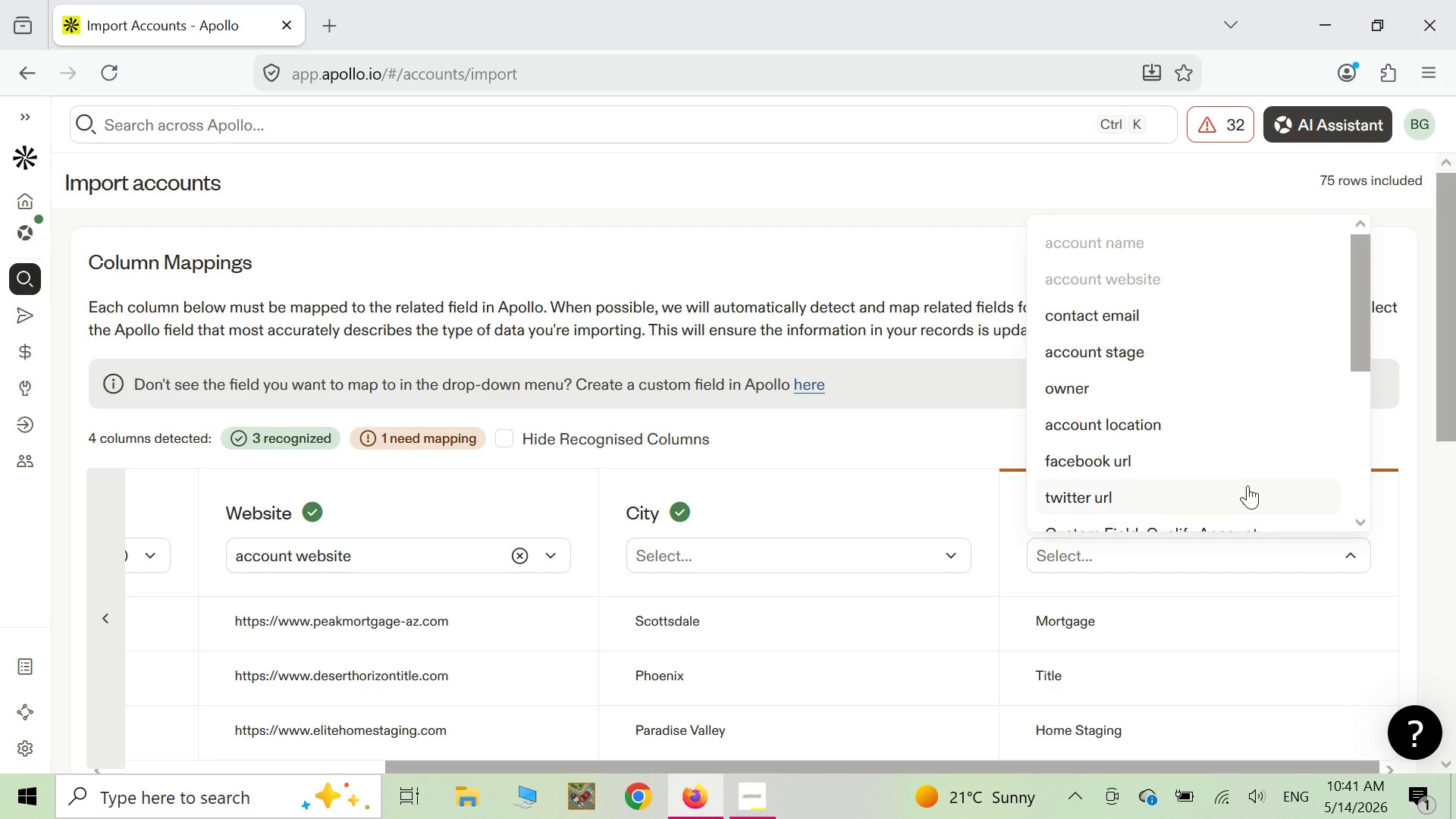 
scroll: coordinate [1246, 482], scroll_direction: down, amount: 8.0
 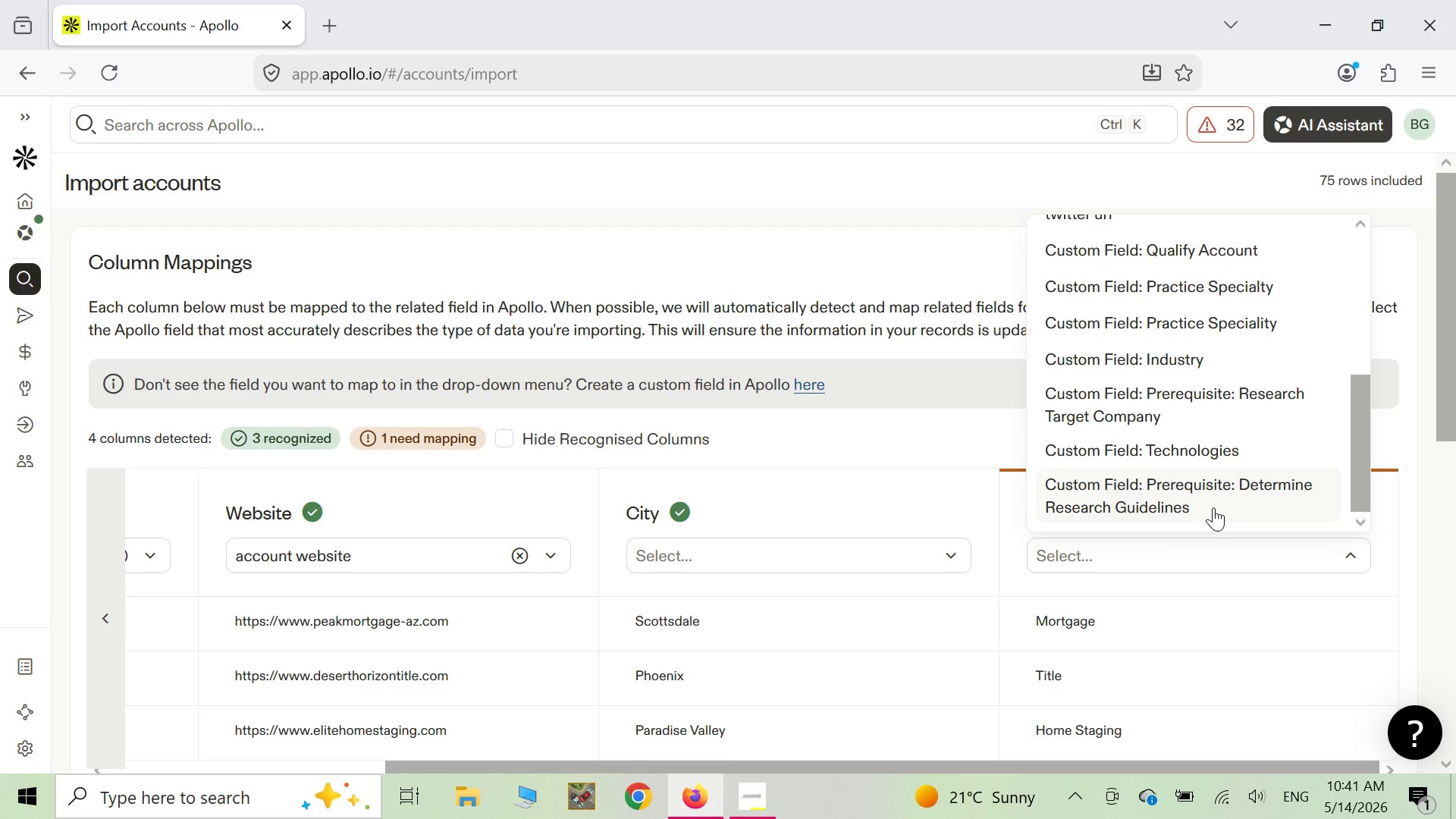 
scroll: coordinate [1213, 507], scroll_direction: up, amount: 1.0
 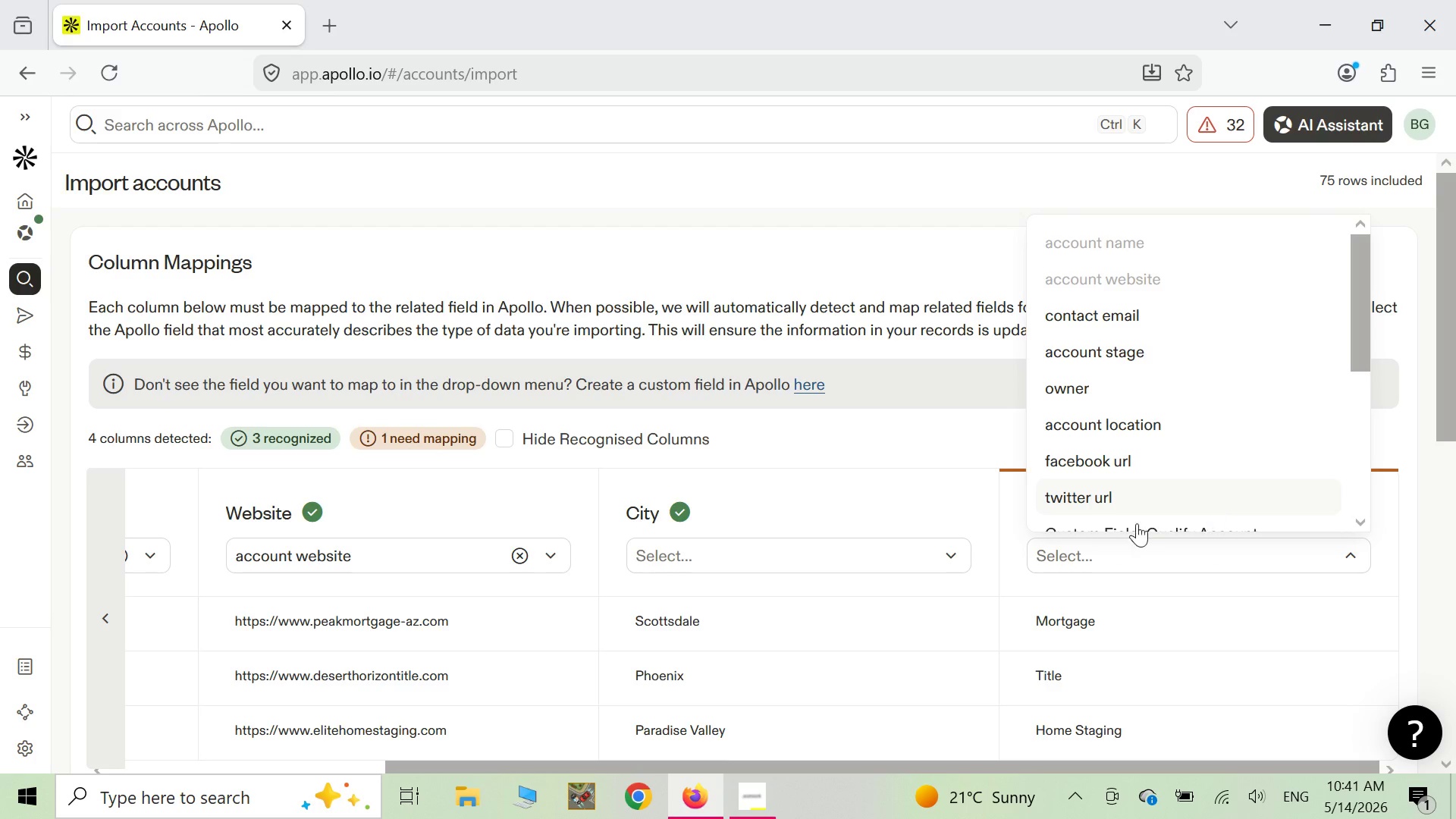 
left_click([967, 554])
 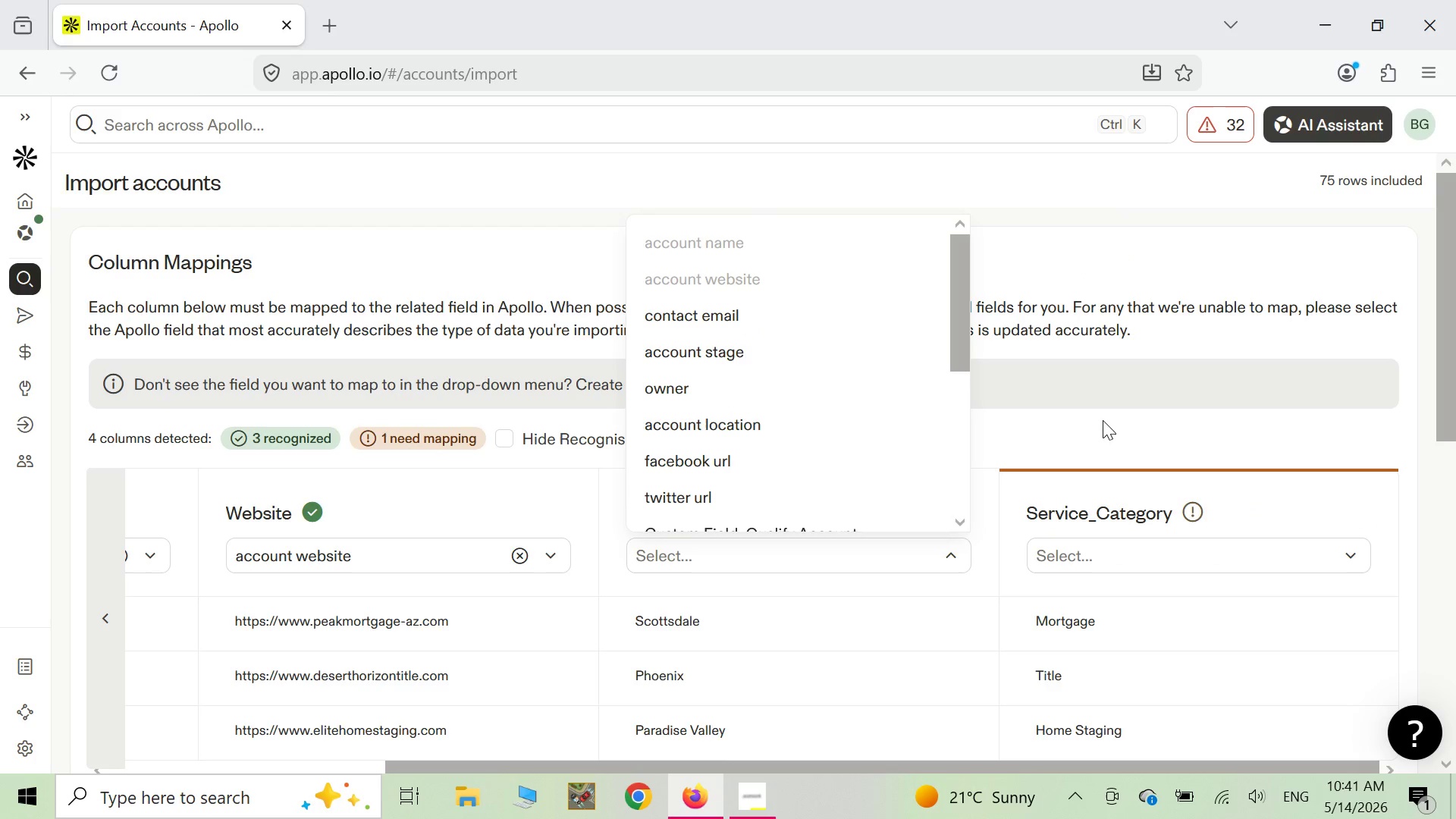 
left_click([1103, 416])
 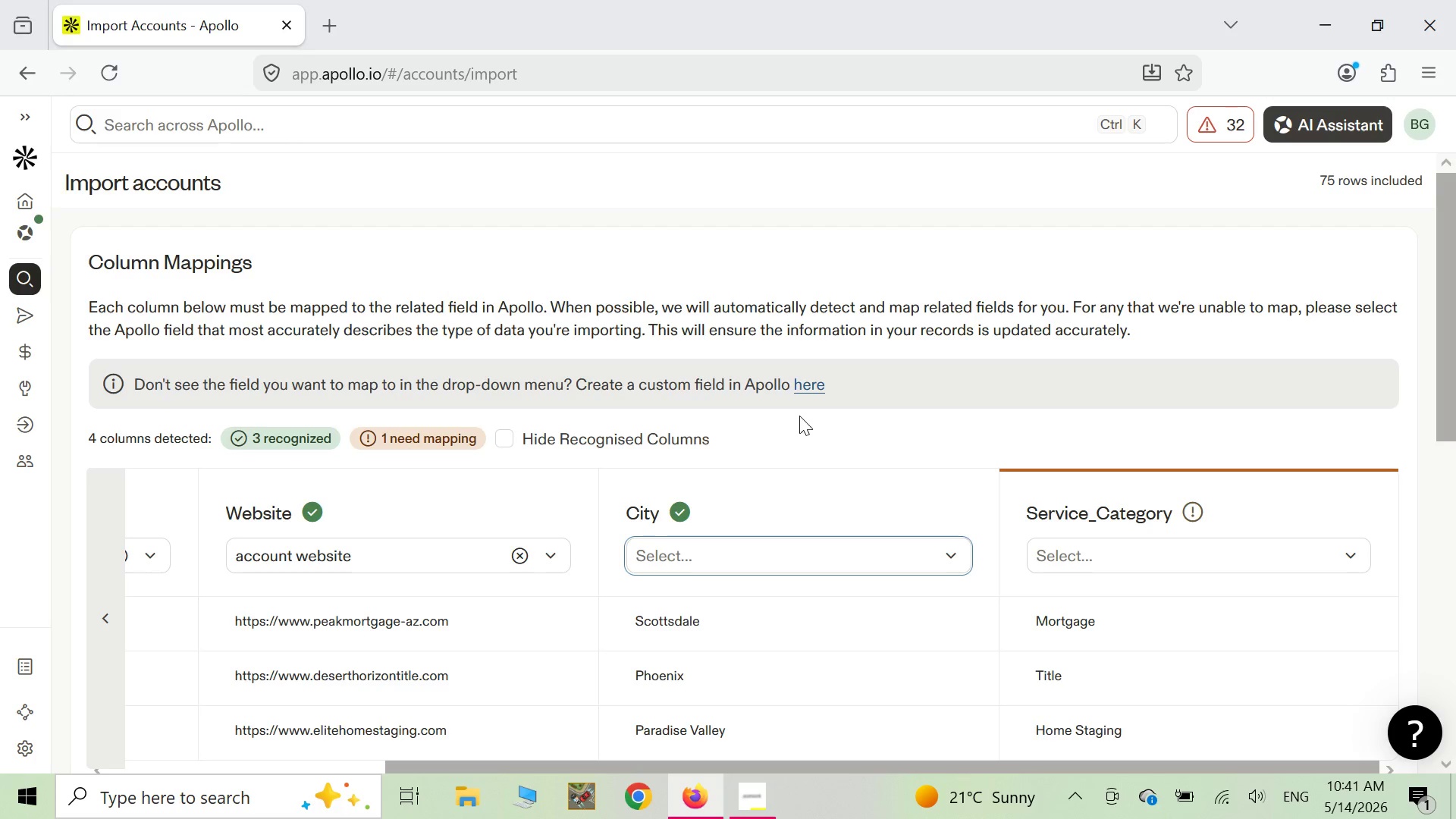 
left_click([811, 386])
 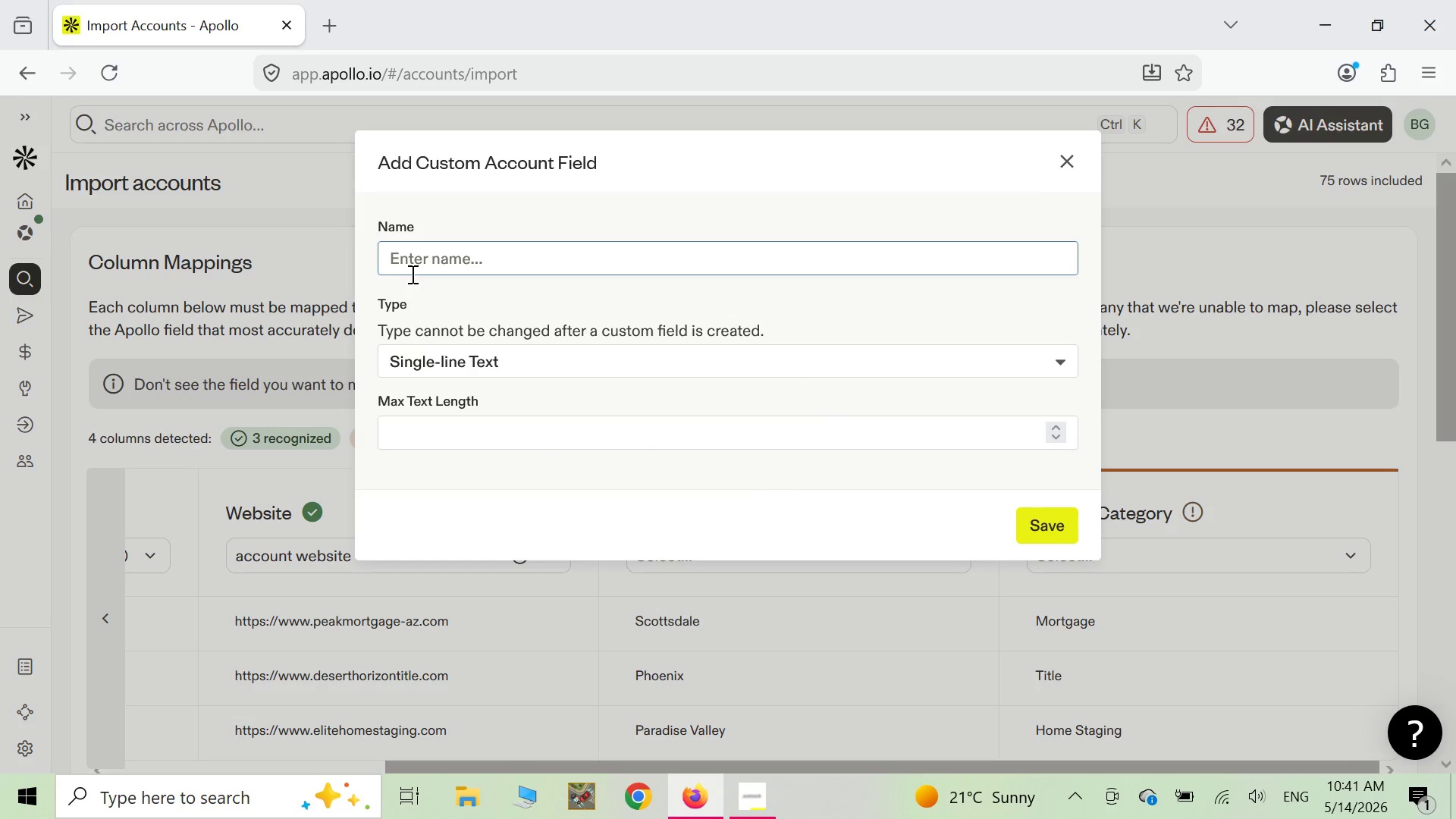 
type(ser)
 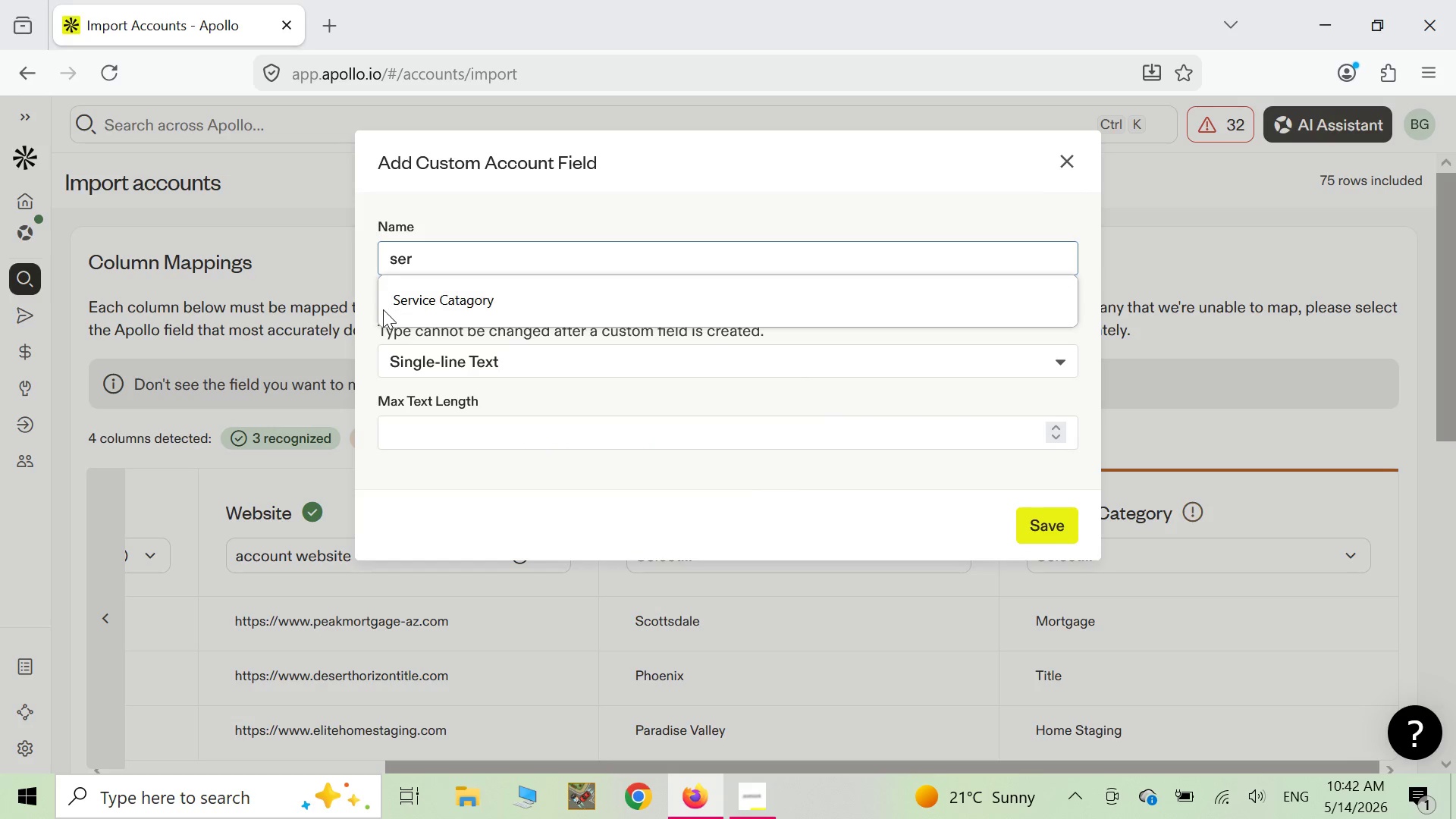 
left_click([424, 300])
 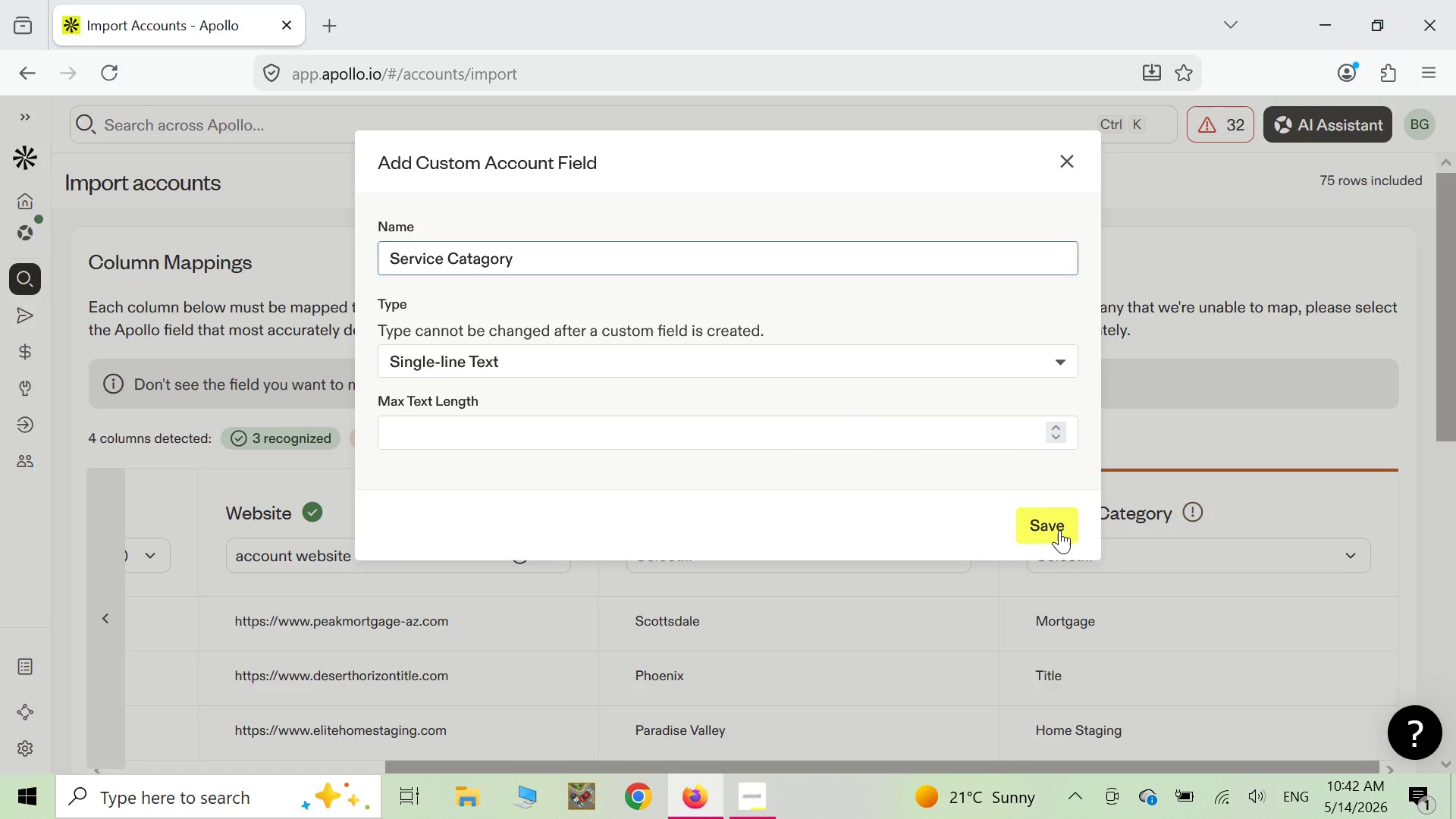 
left_click([1056, 431])
 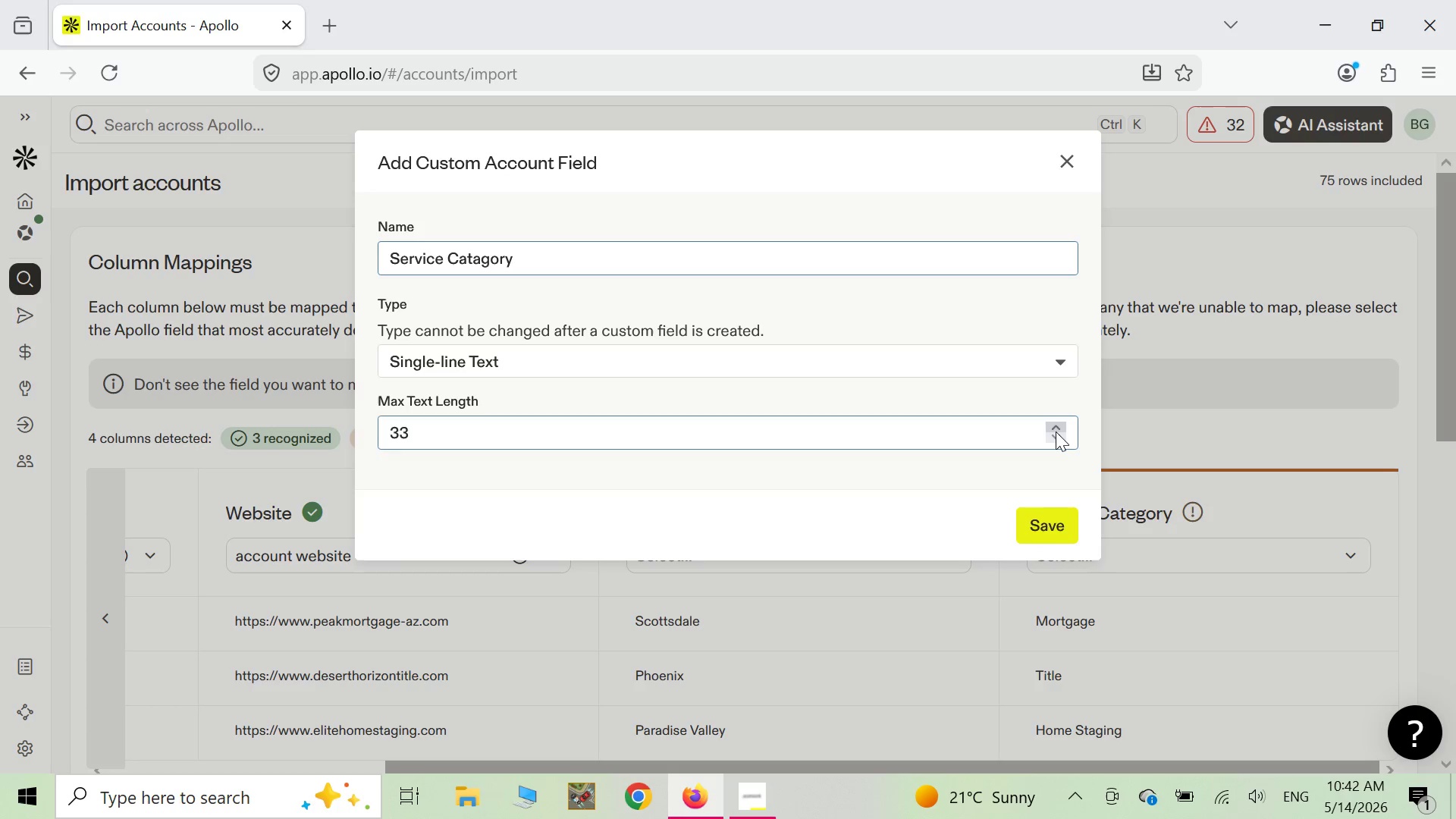 
double_click([1056, 431])
 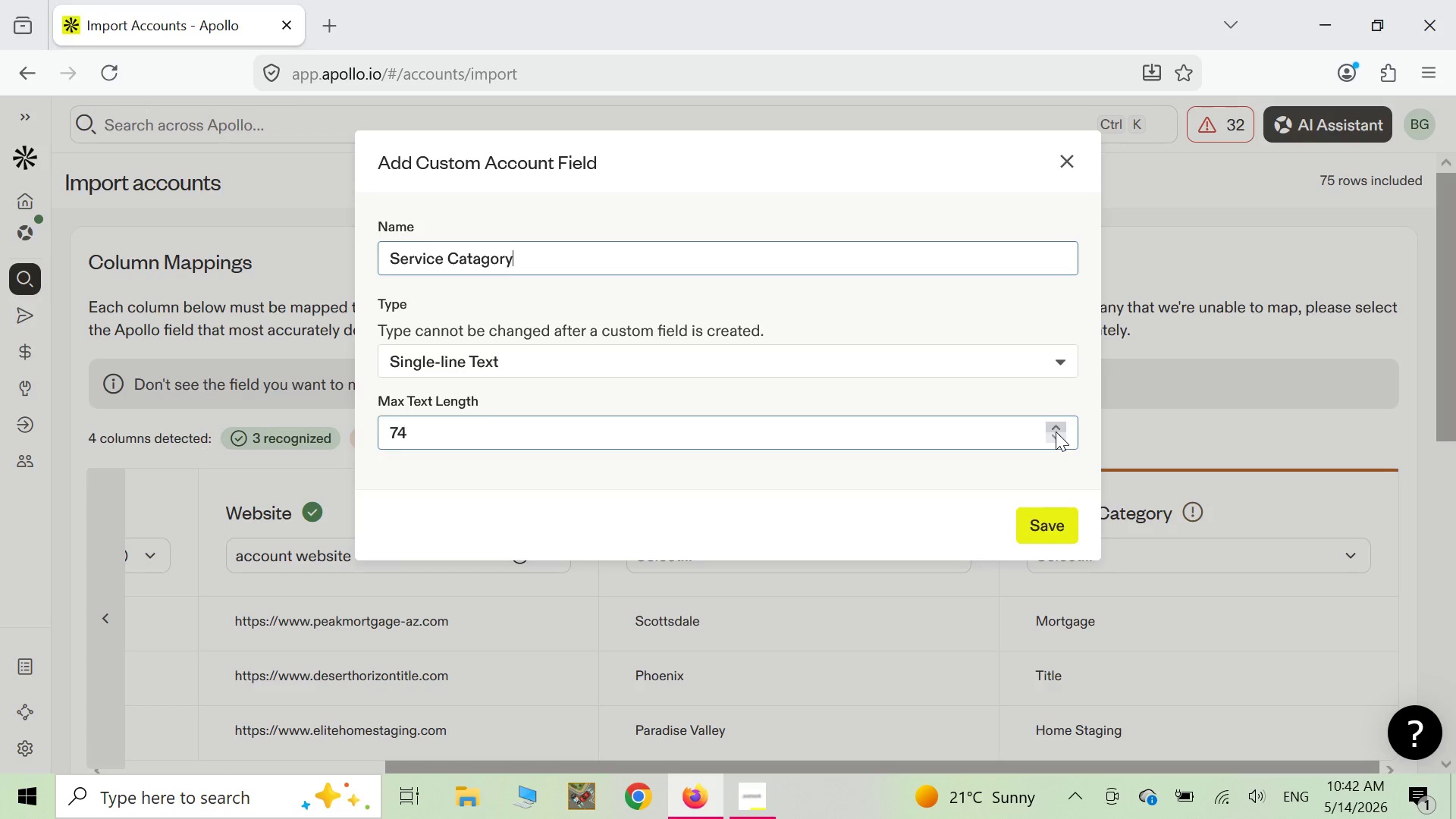 
left_click([1056, 431])
 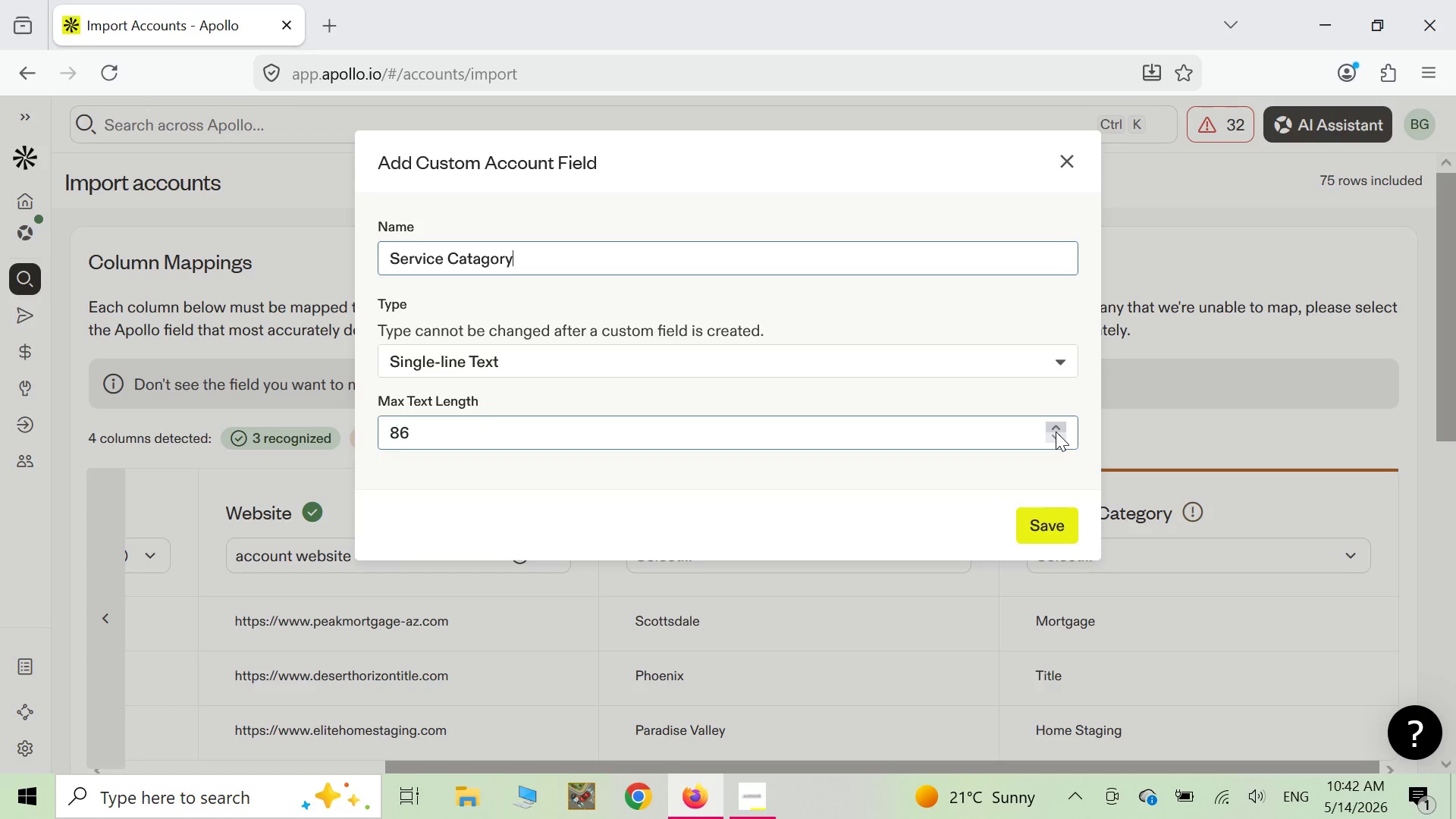 
double_click([1056, 431])
 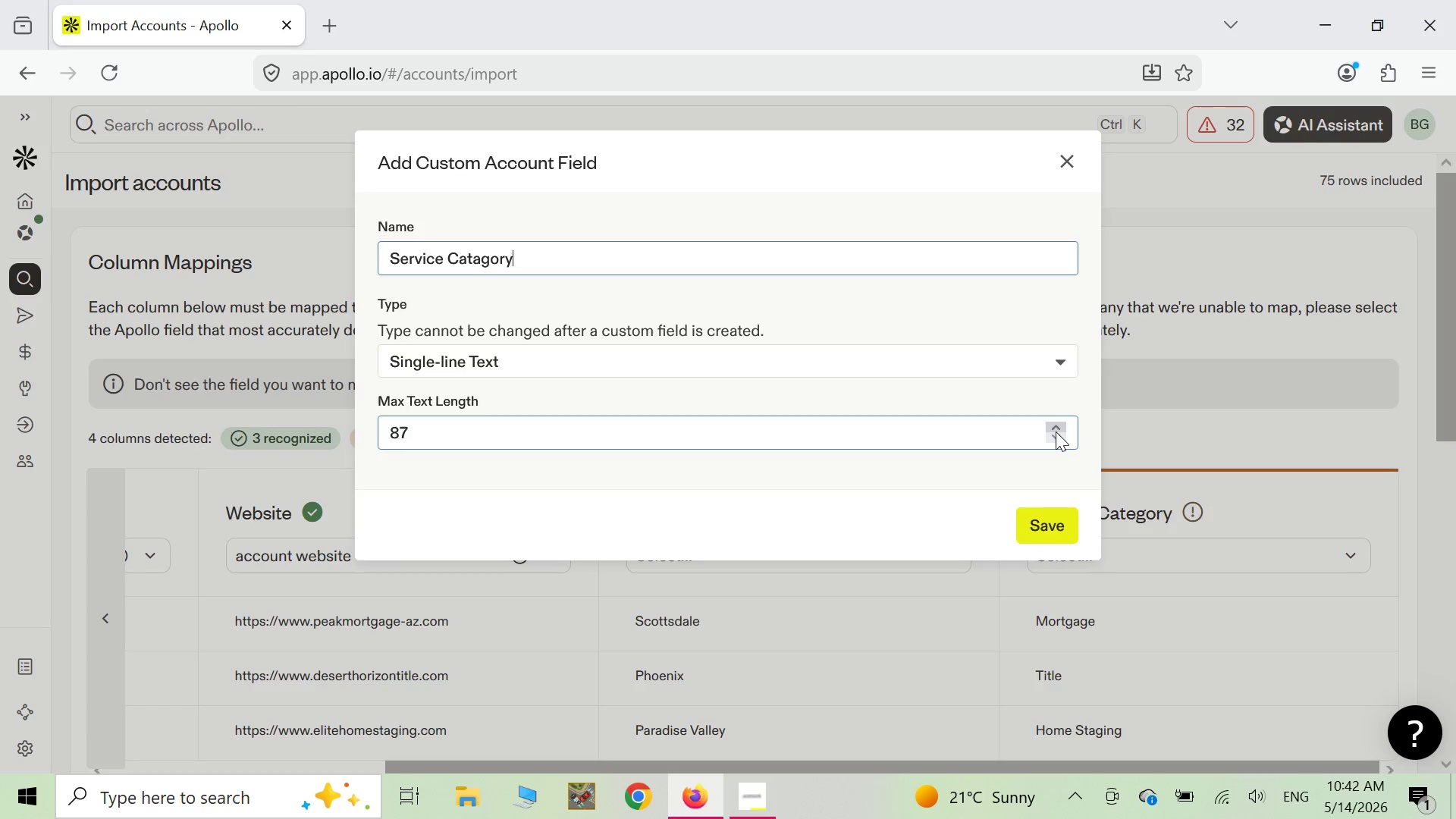 
triple_click([1056, 431])
 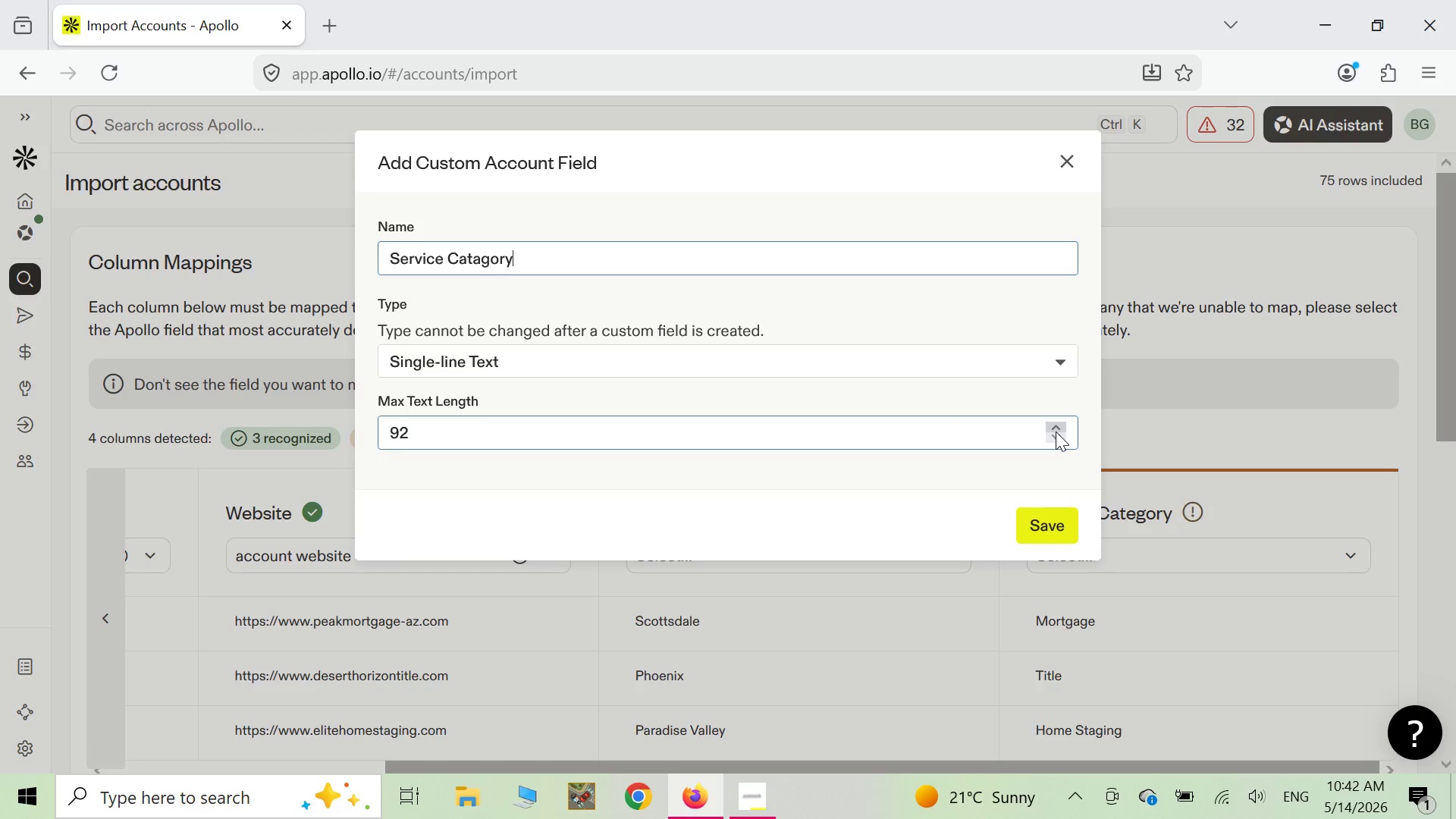 
triple_click([1056, 431])
 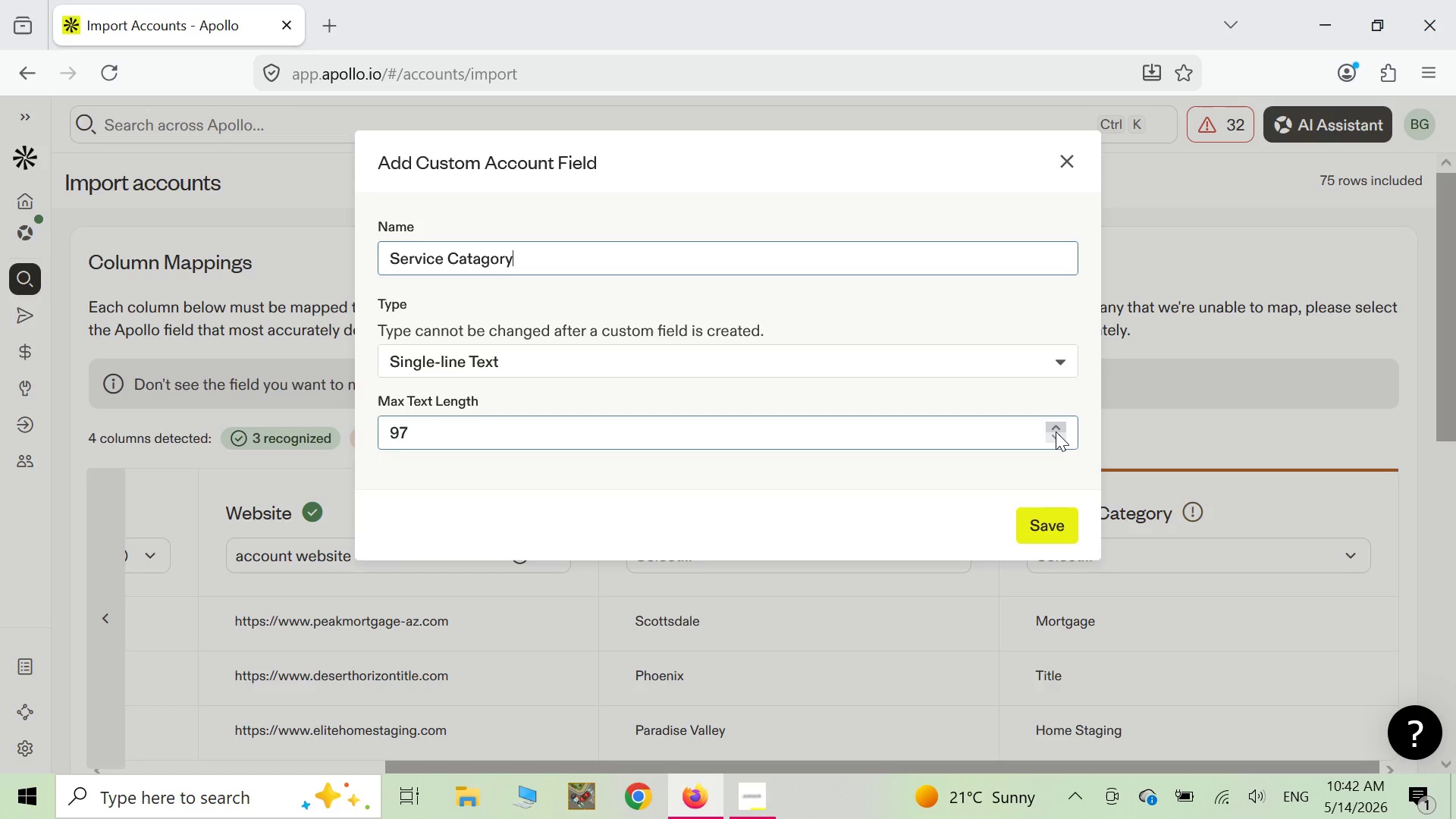 
double_click([1056, 431])
 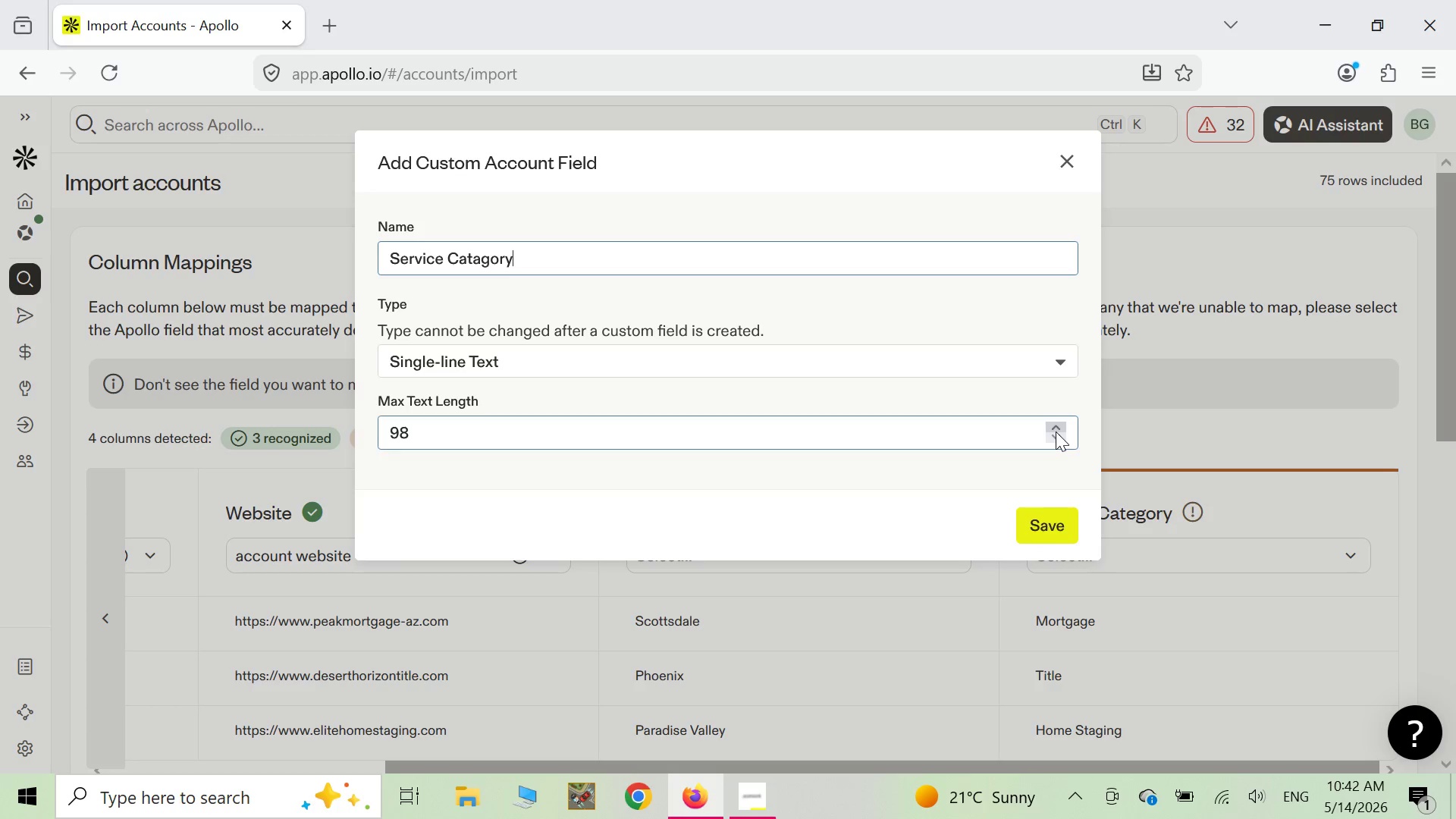 
triple_click([1056, 431])
 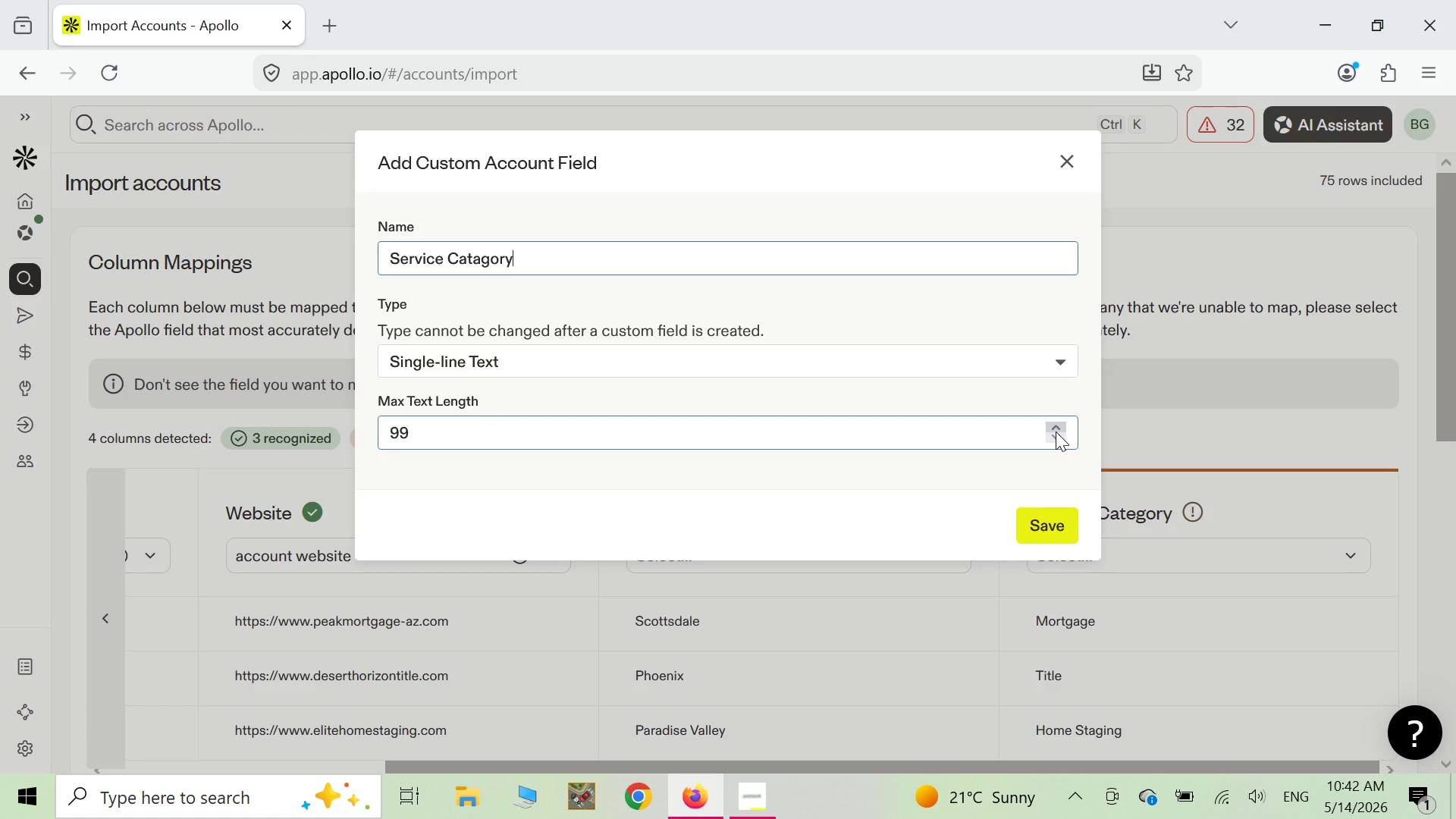 
triple_click([1056, 431])
 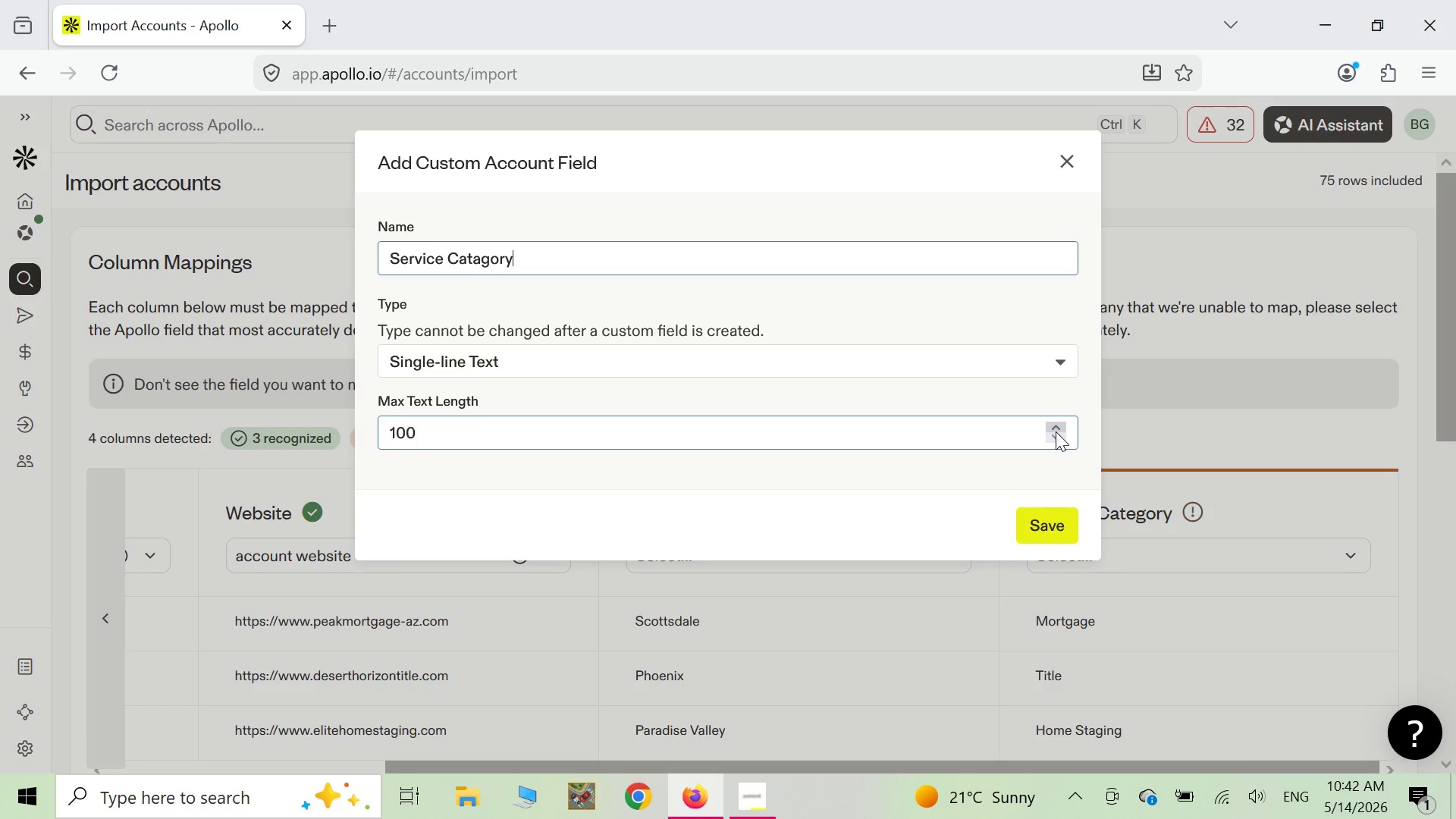 
triple_click([1056, 431])
 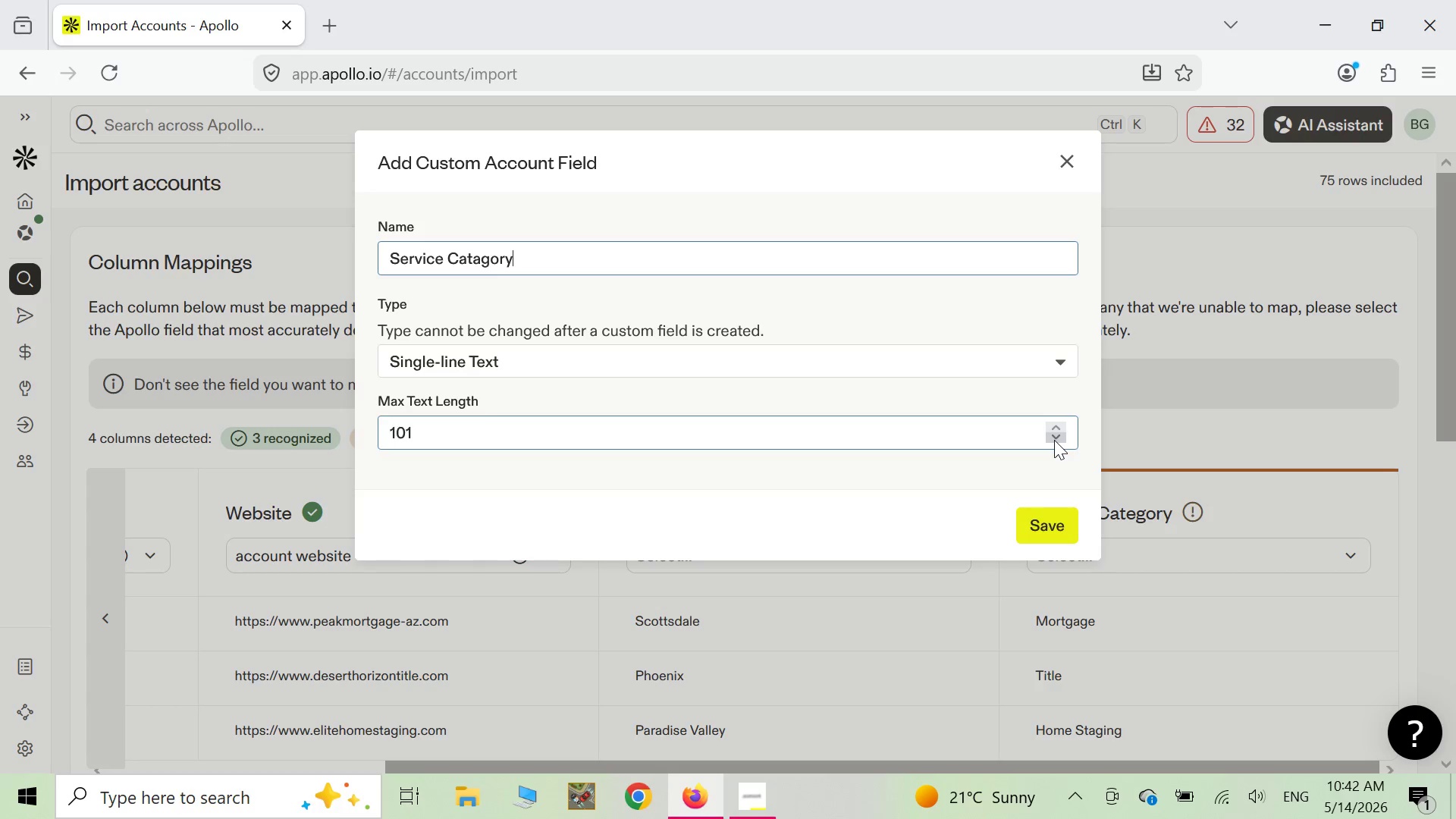 
left_click([1054, 440])
 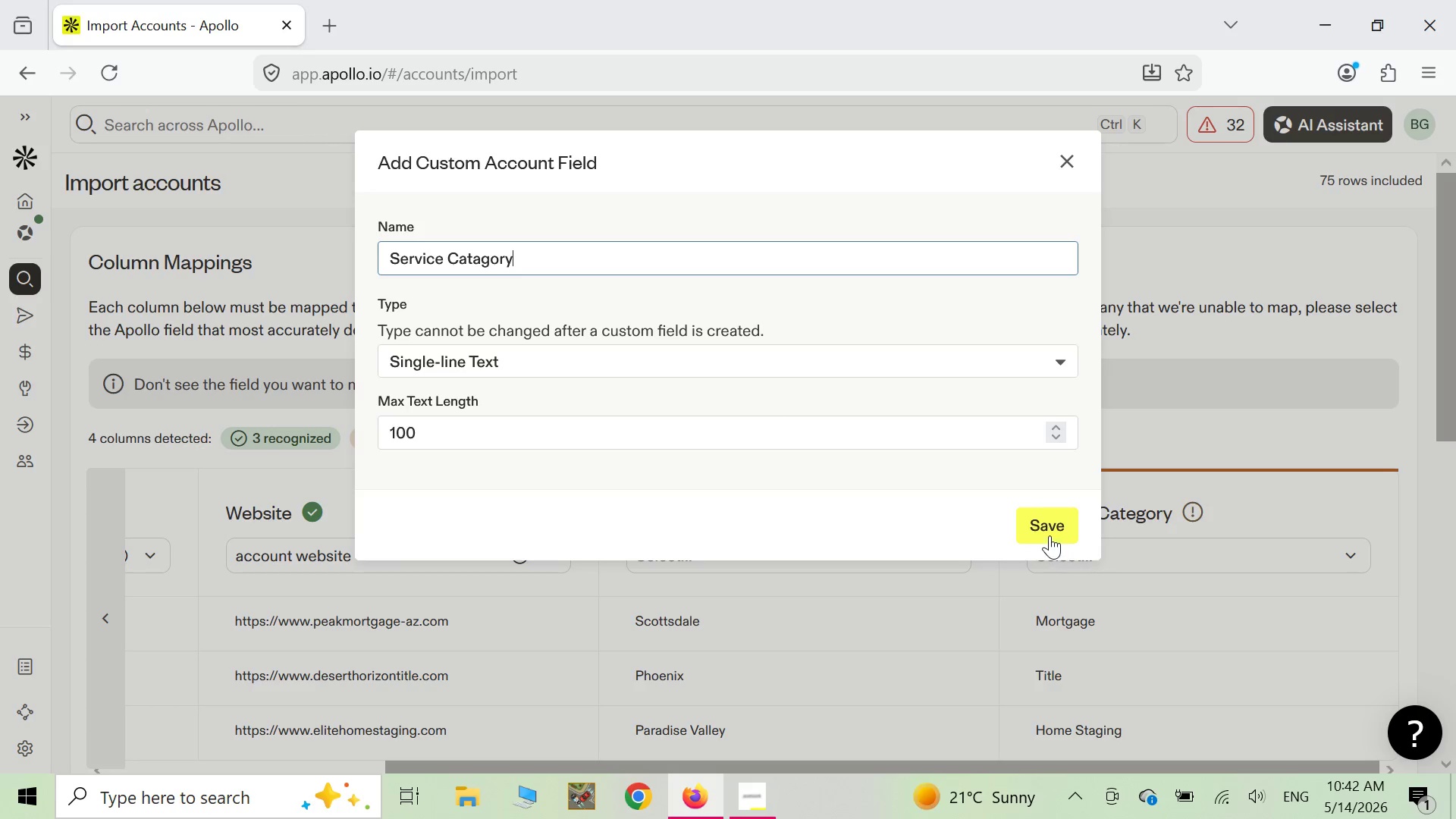 
left_click([1048, 532])
 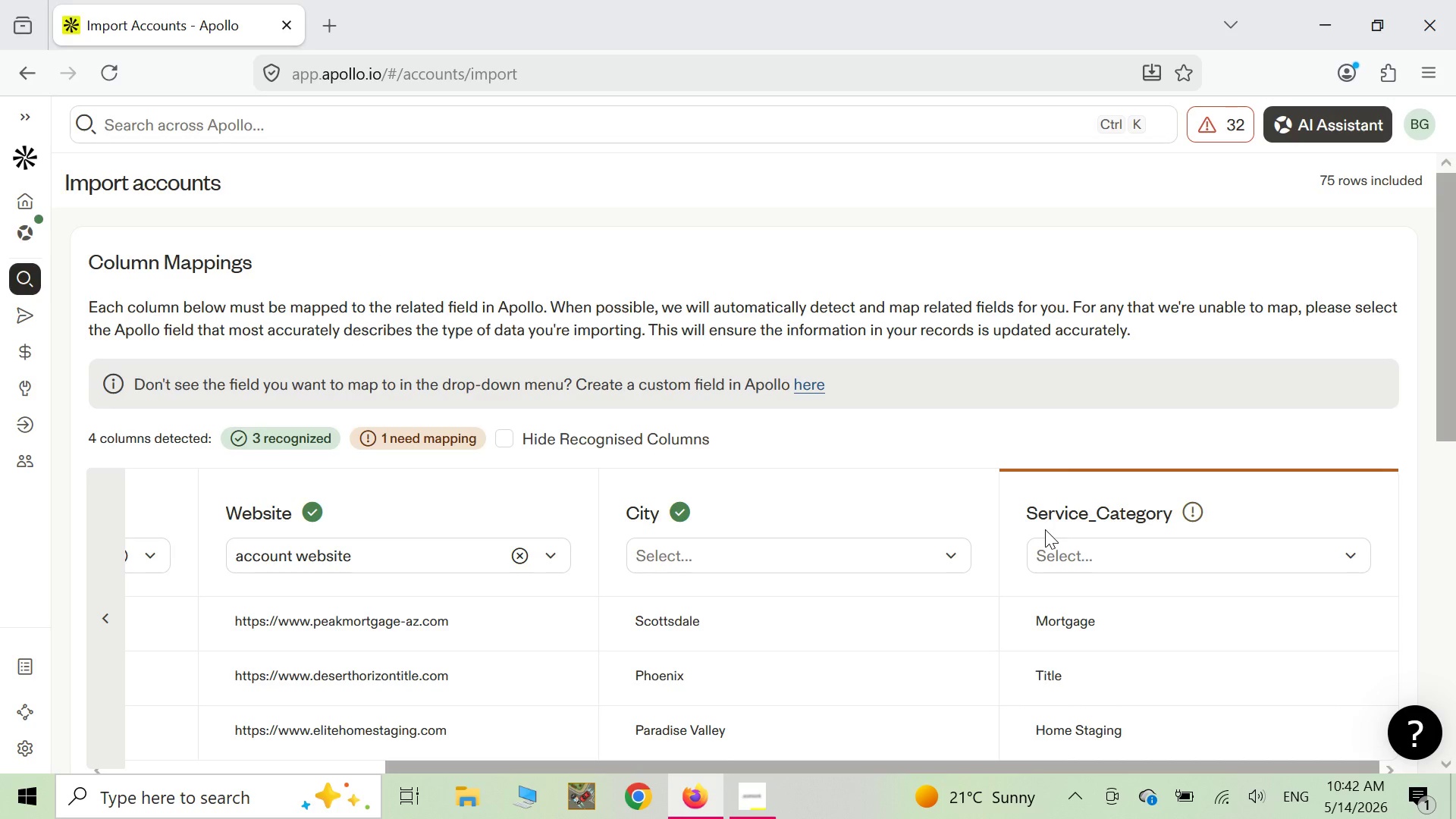 
wait(5.5)
 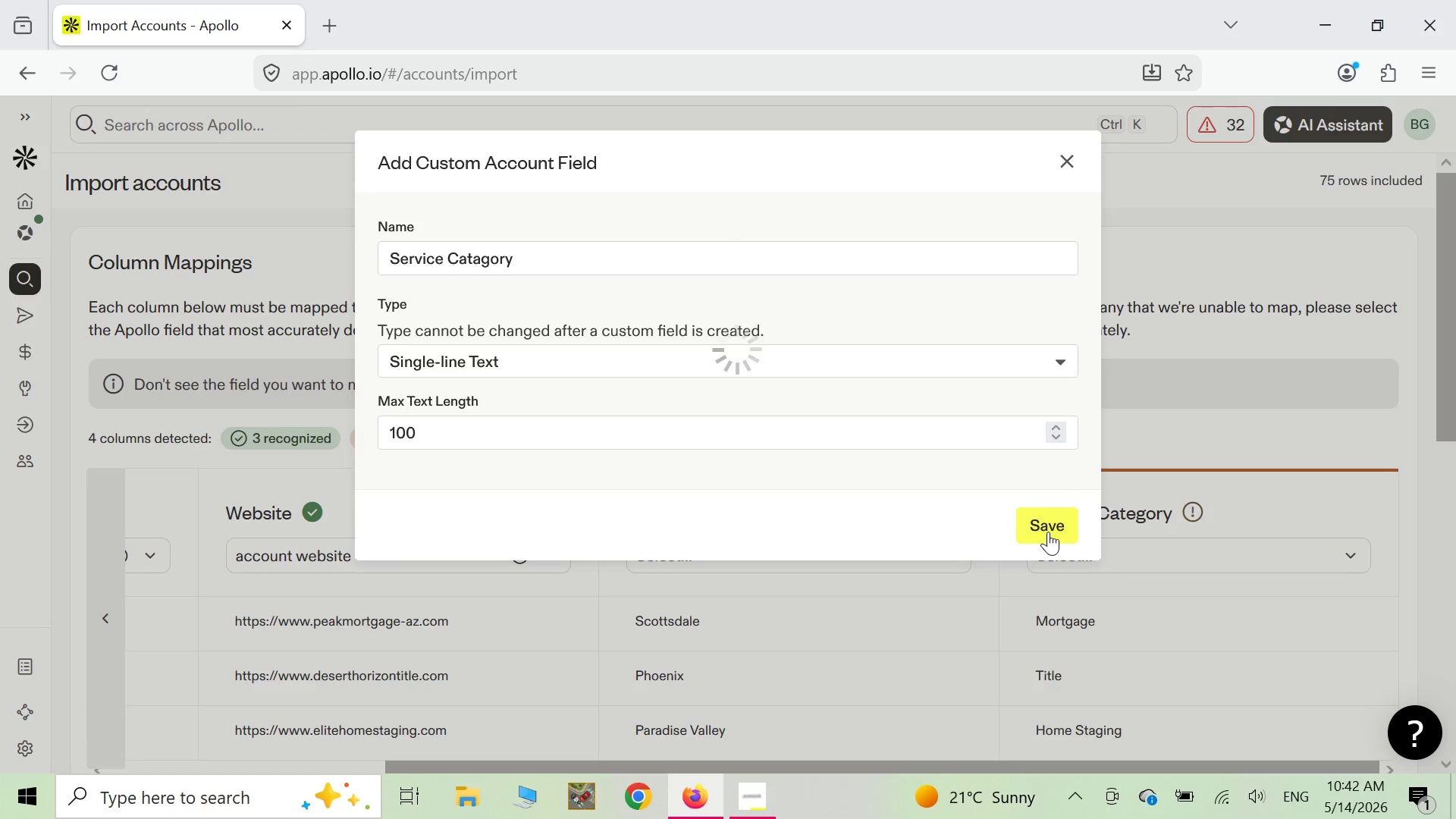 
left_click([1358, 549])
 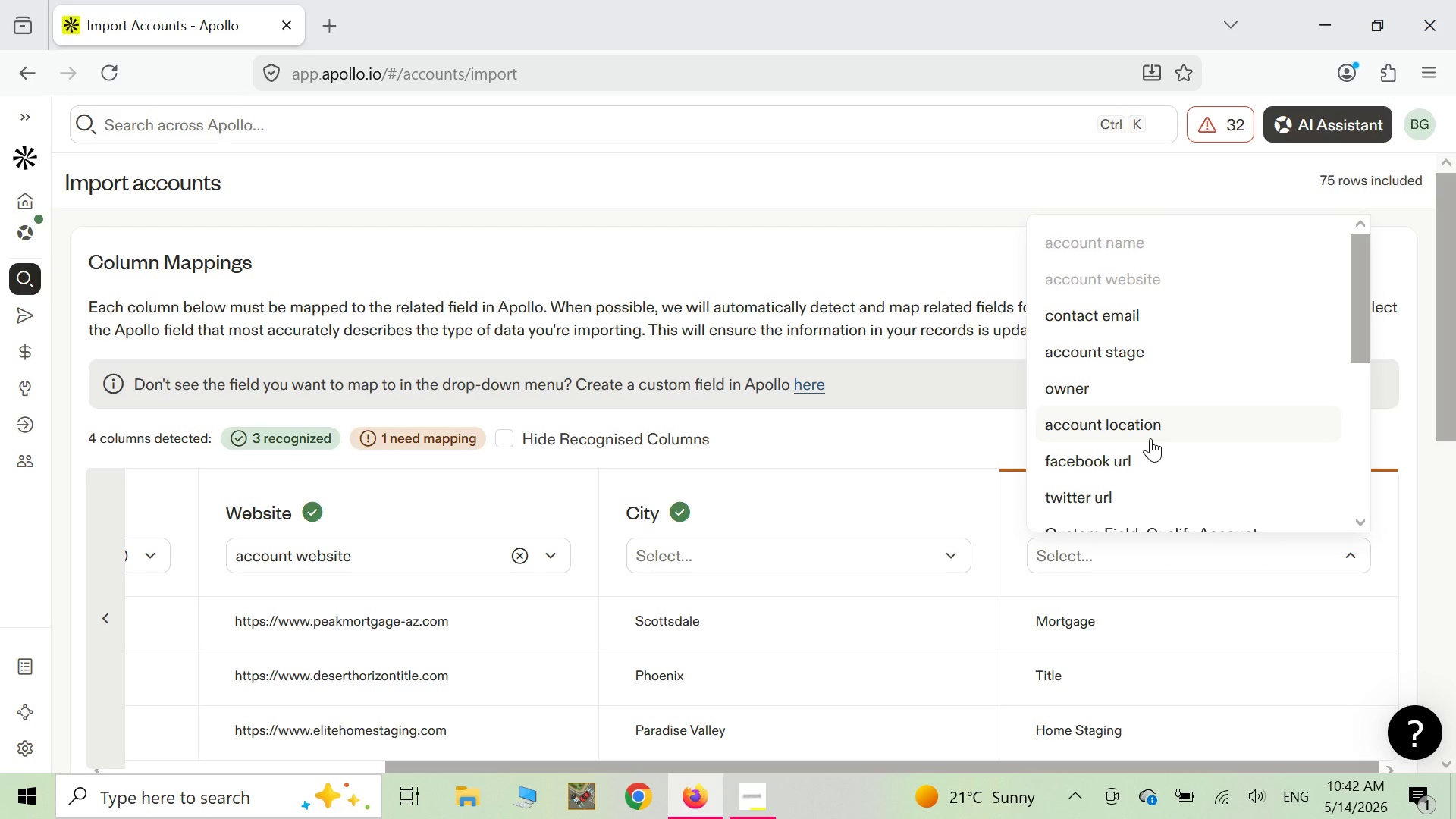 
wait(14.69)
 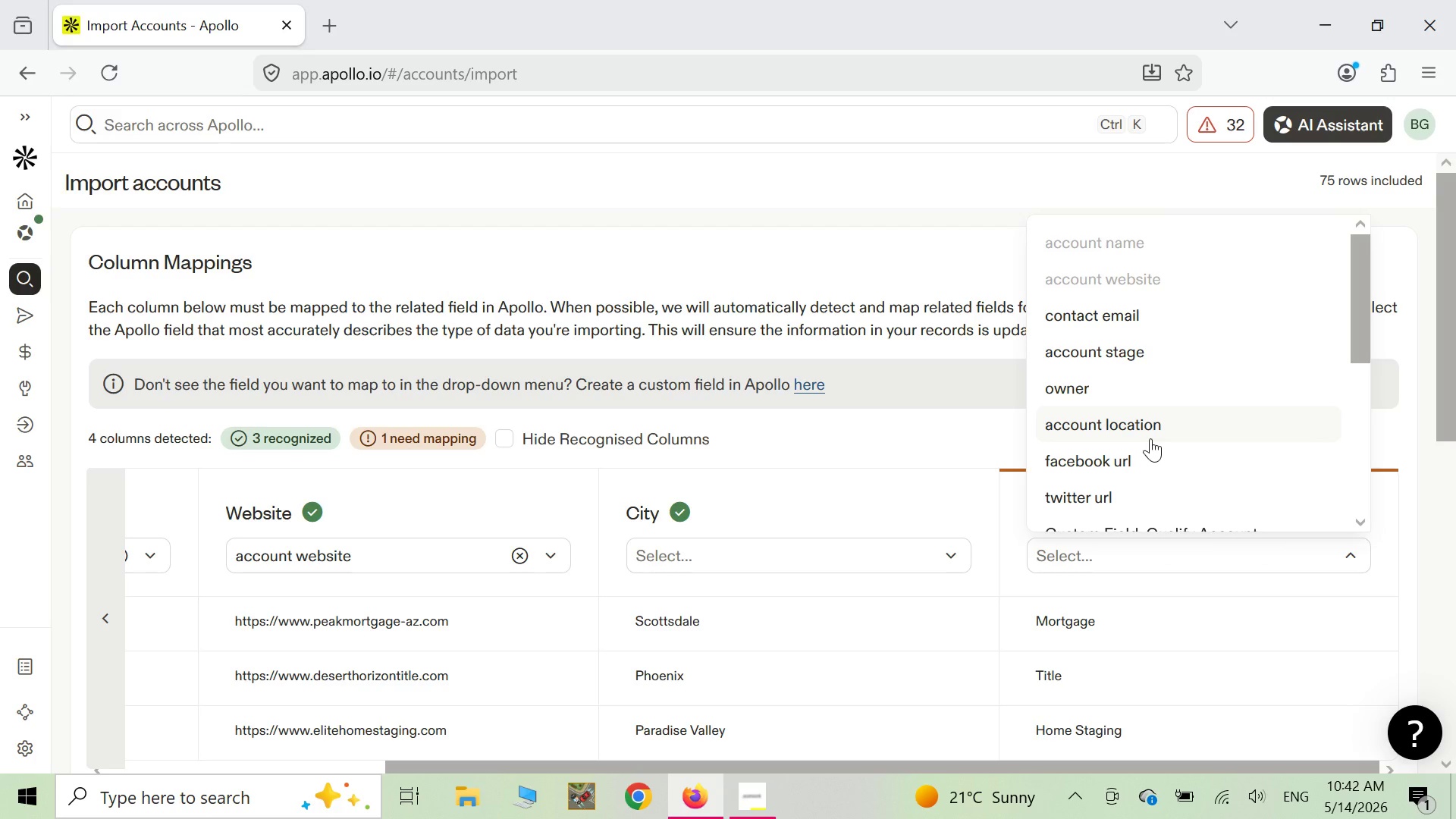 
scroll: coordinate [1150, 438], scroll_direction: down, amount: 12.0
 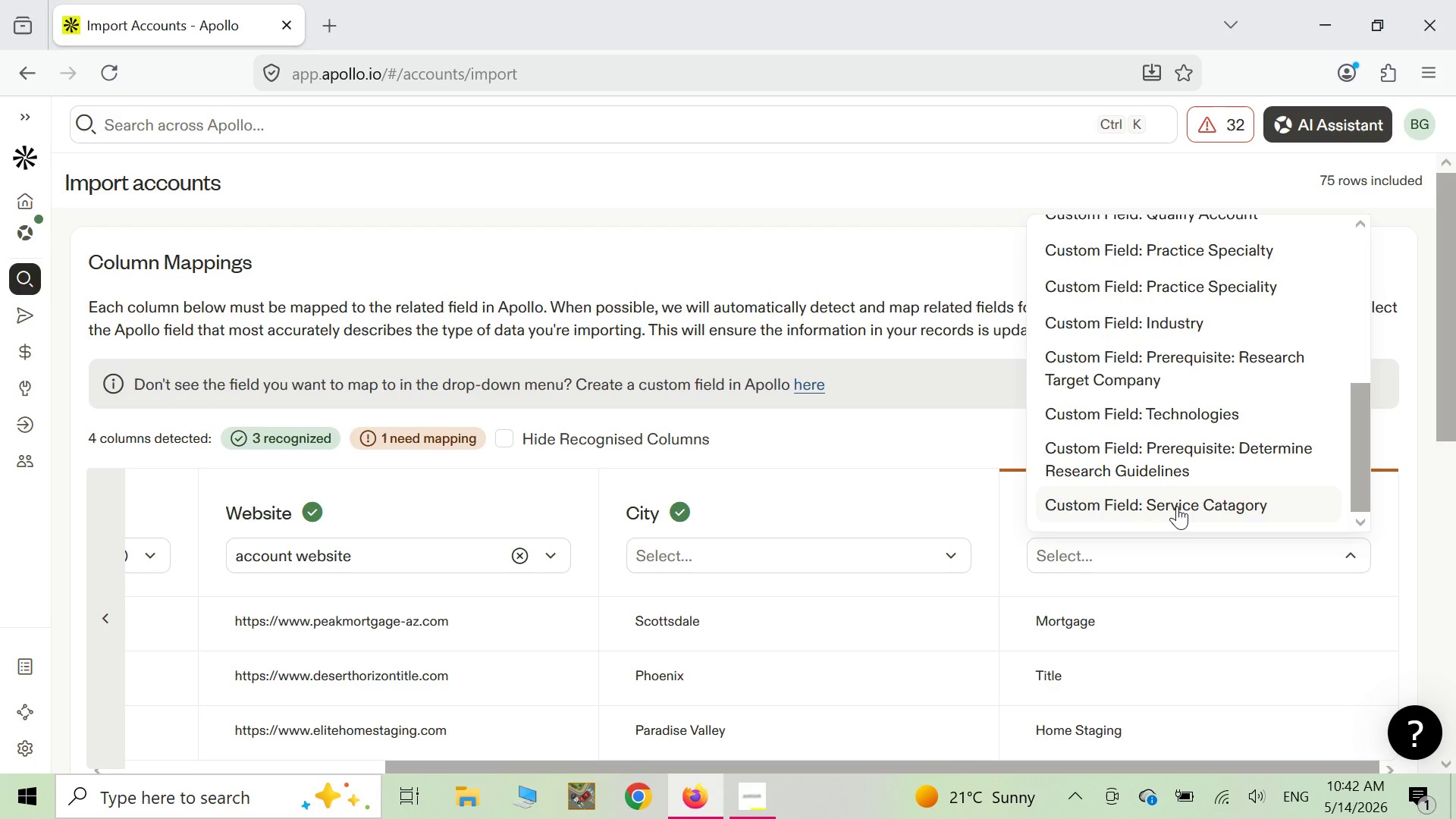 
left_click([1177, 506])
 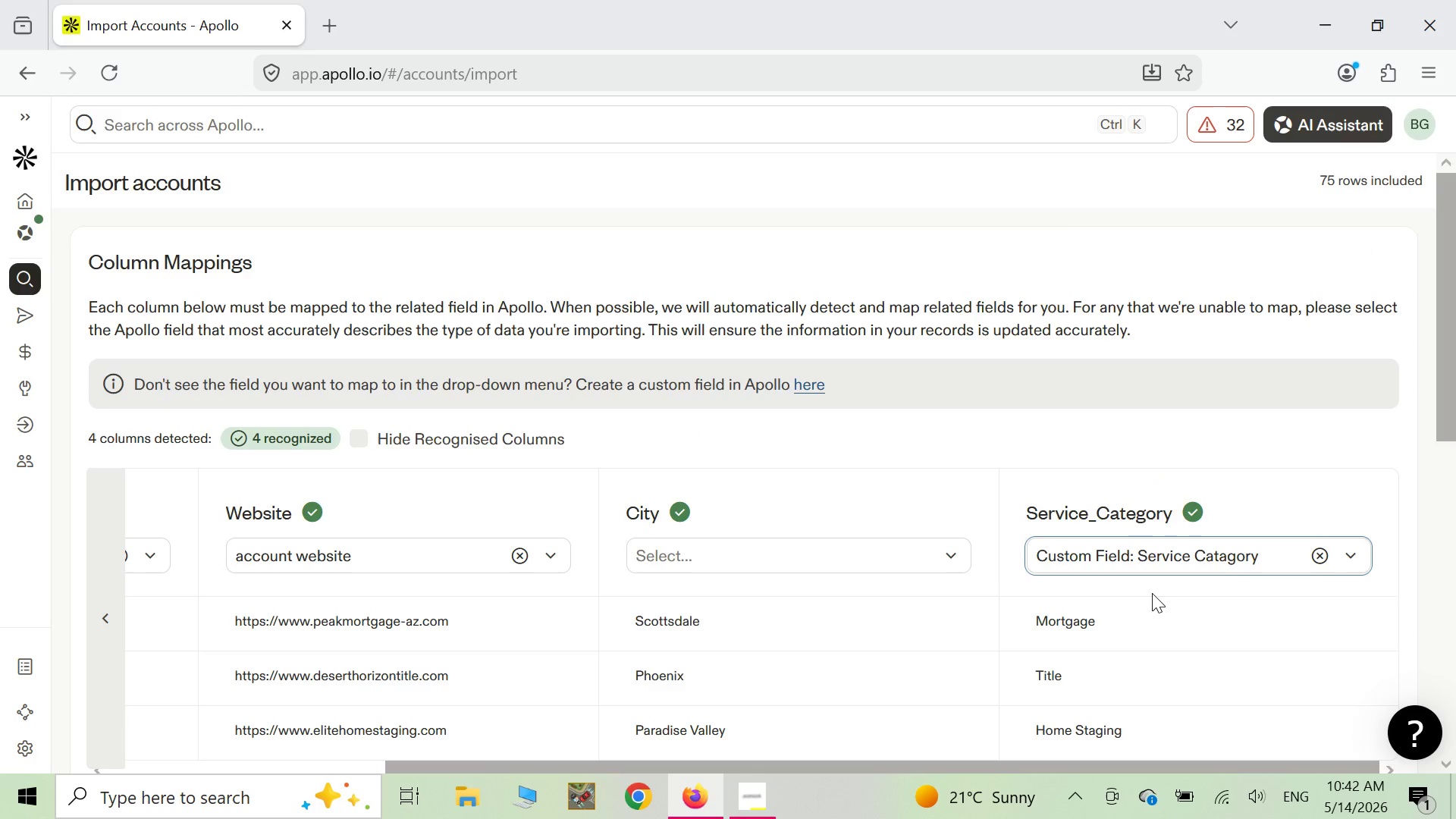 
scroll: coordinate [1152, 593], scroll_direction: down, amount: 4.0
 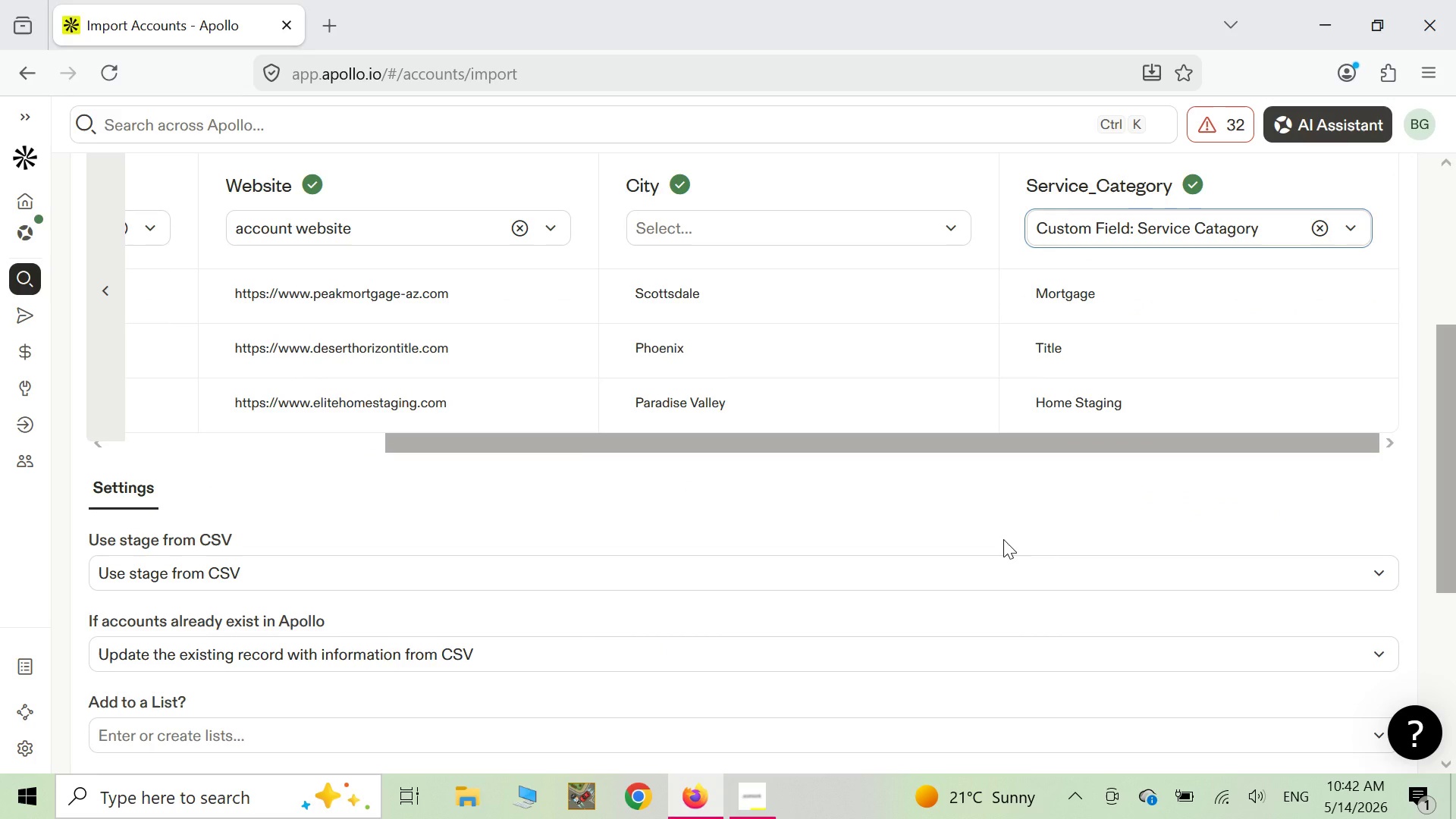 
scroll: coordinate [1003, 539], scroll_direction: up, amount: 4.0
 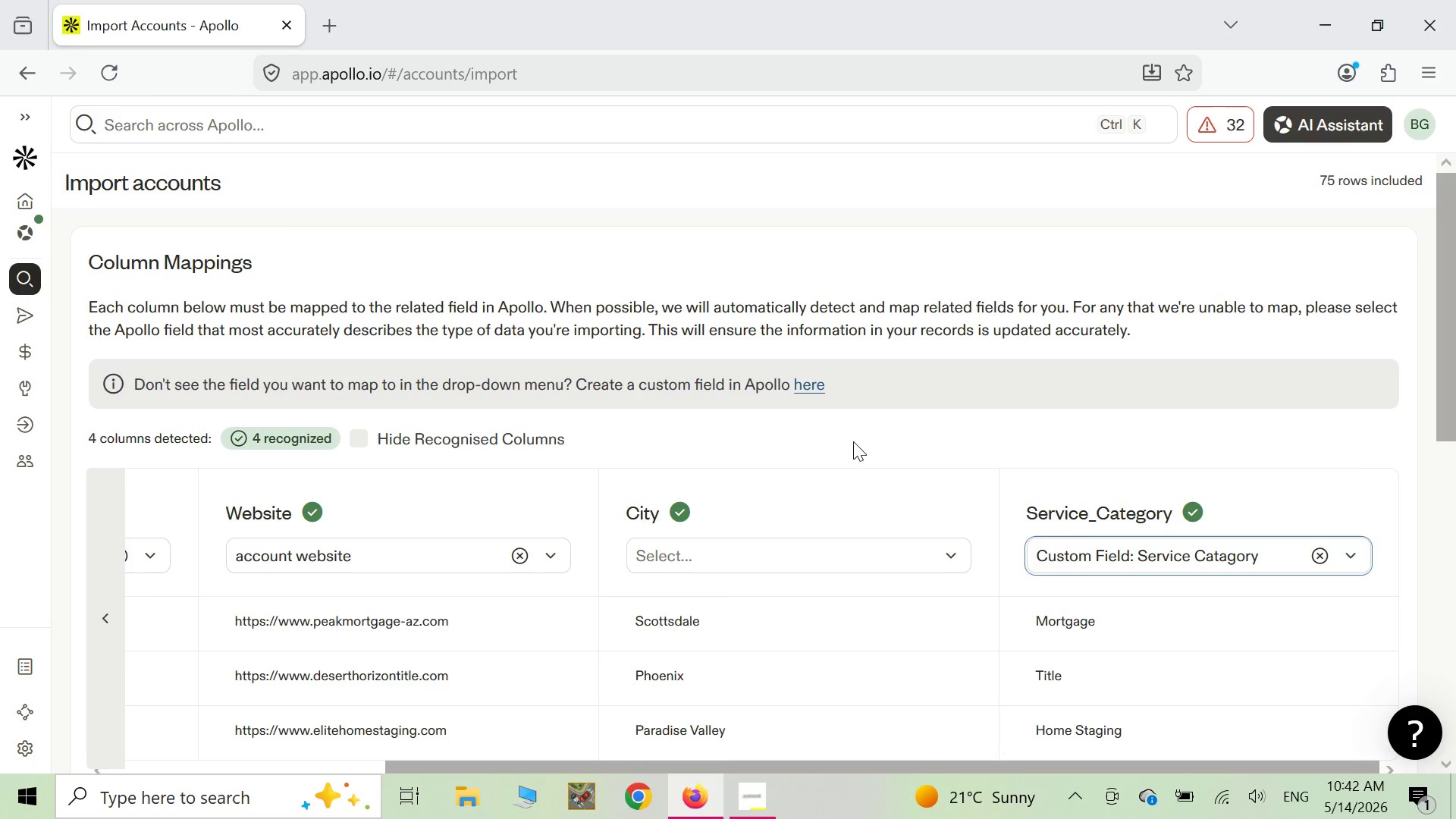 
right_click([853, 441])
 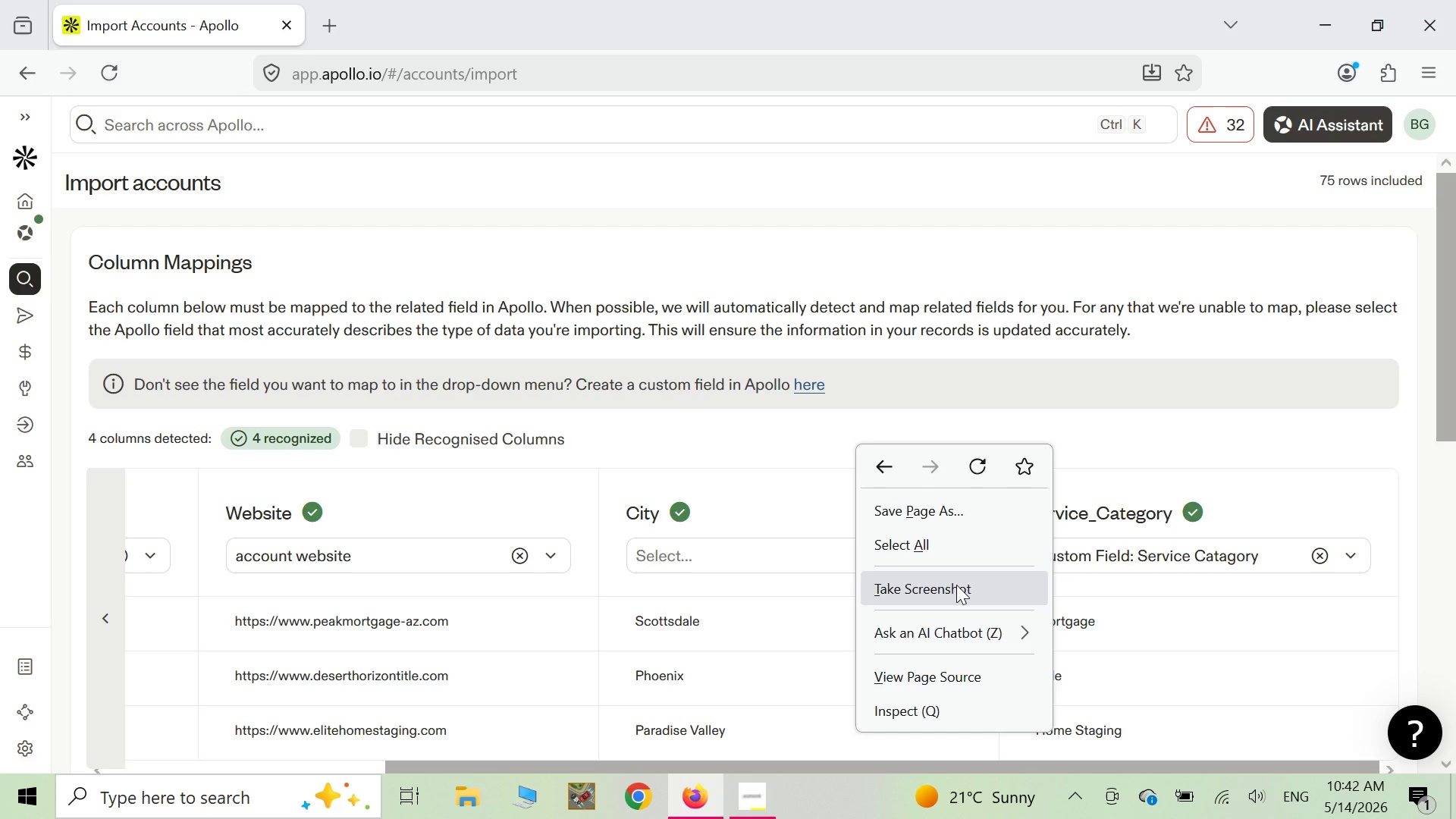 
left_click([956, 585])
 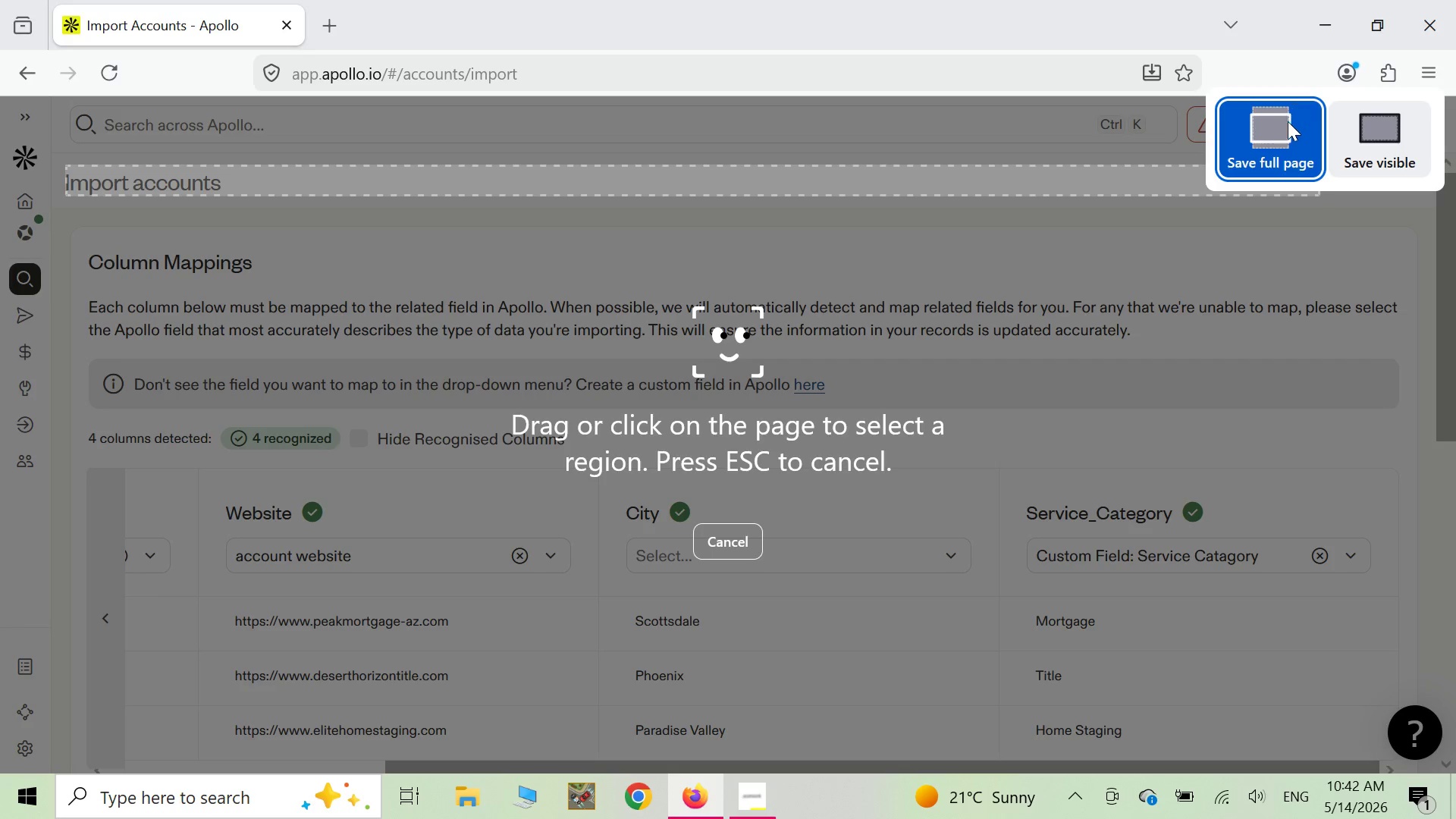 
left_click([1285, 129])
 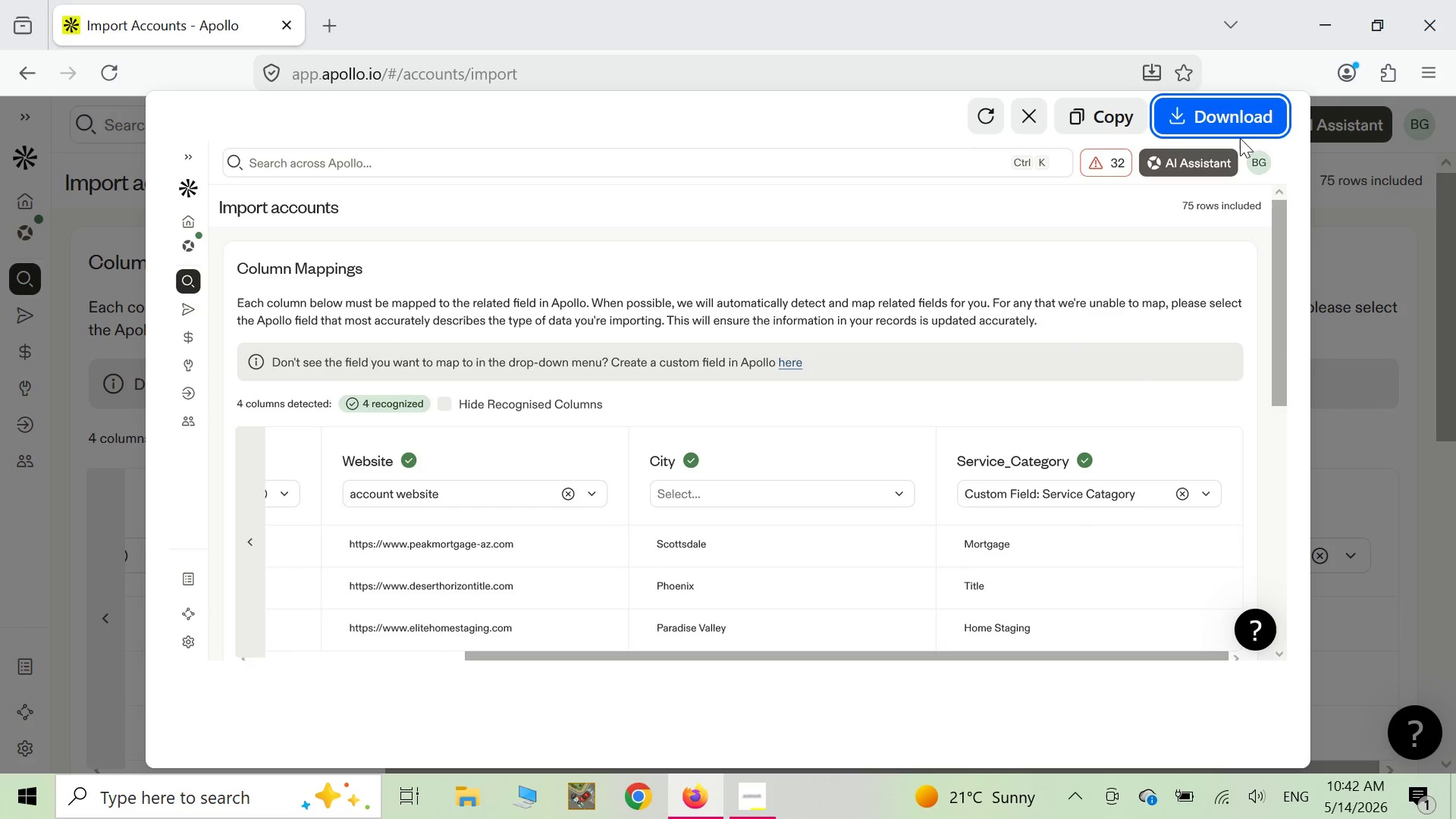 
left_click([1238, 127])
 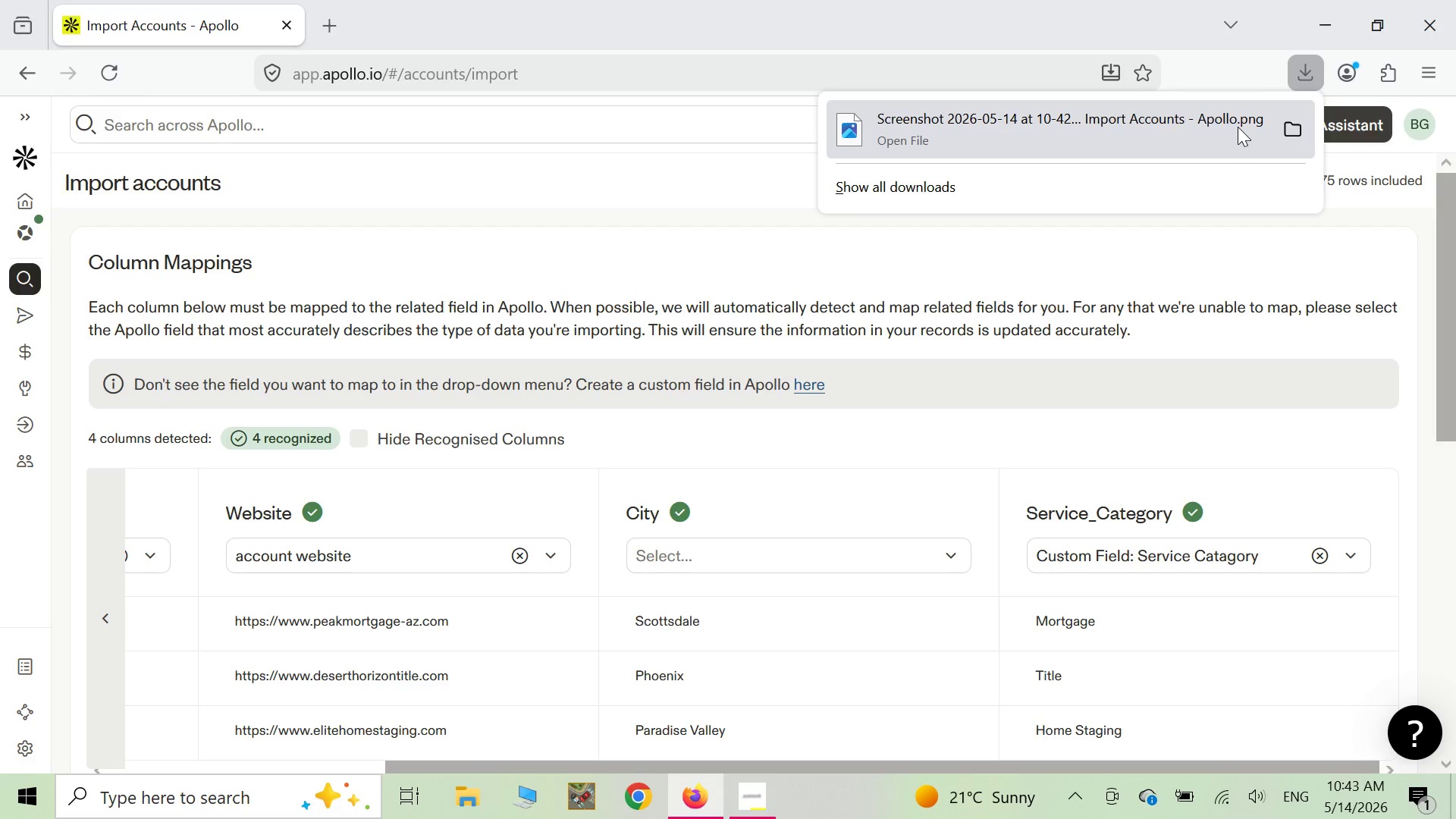 
wait(14.69)
 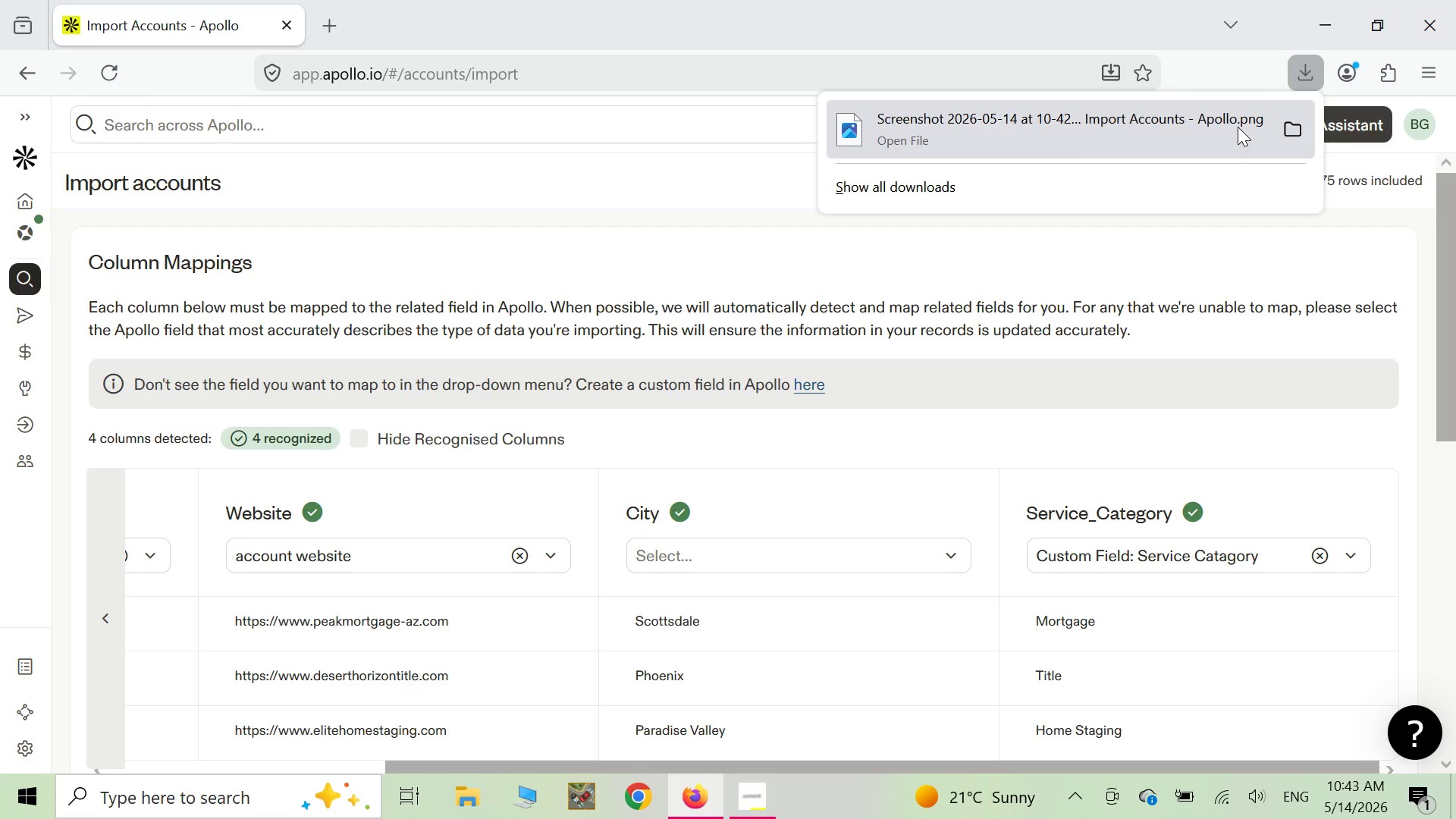 
left_click([752, 793])